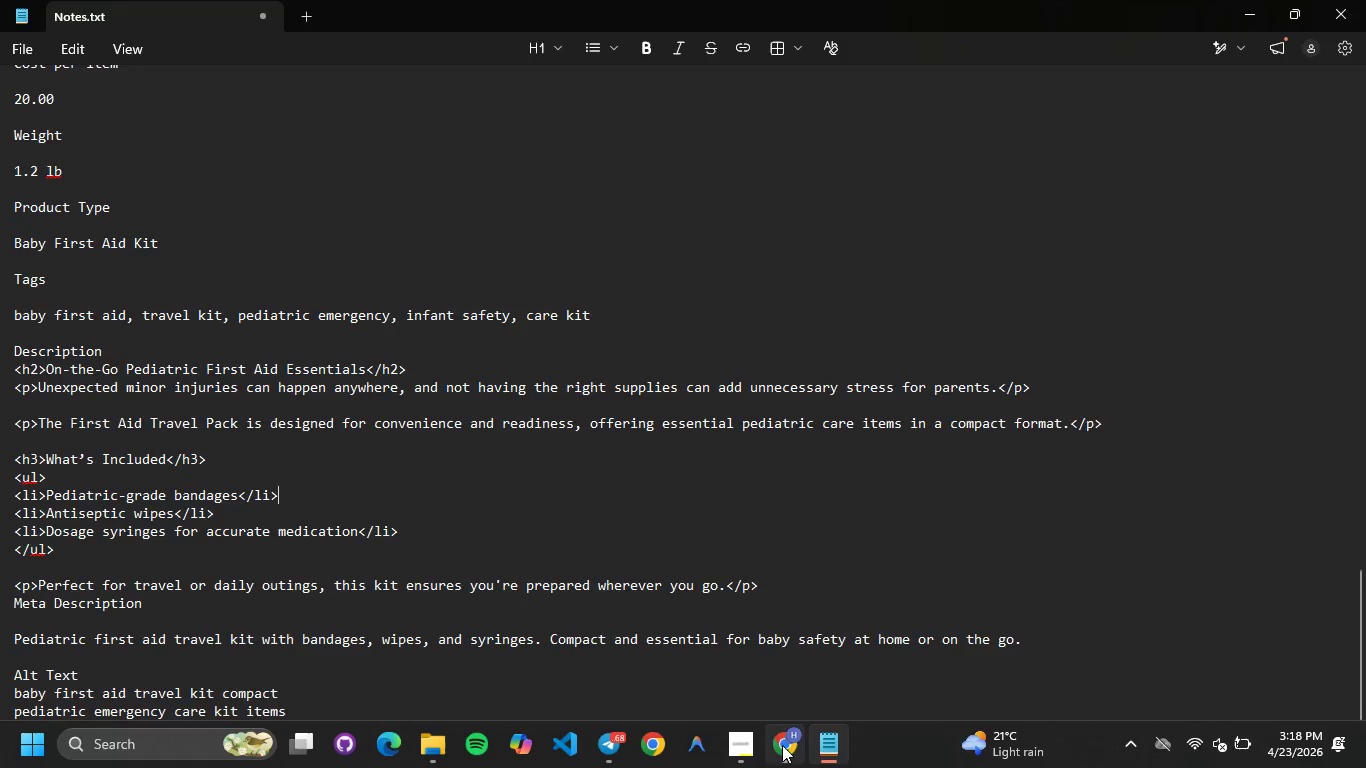 
triple_click([782, 745])
 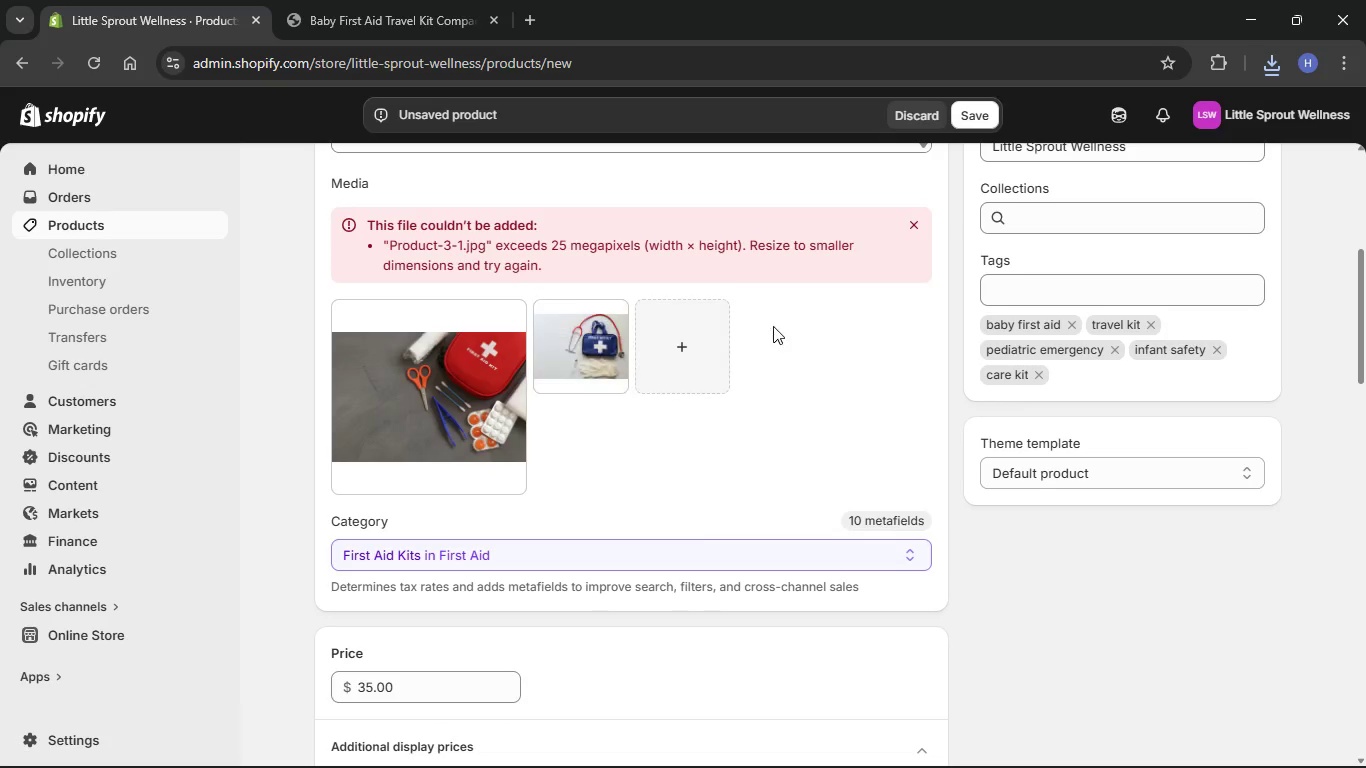 
left_click([685, 360])
 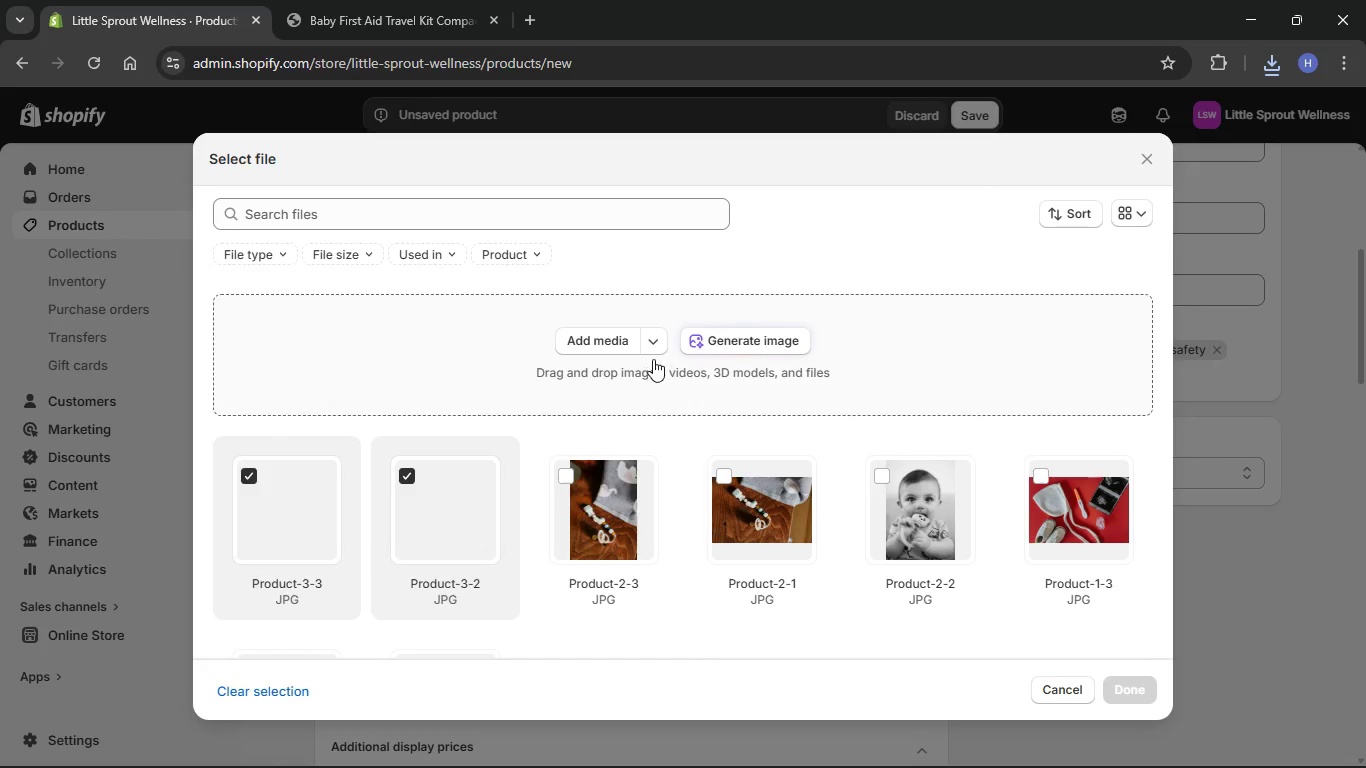 
left_click([606, 336])
 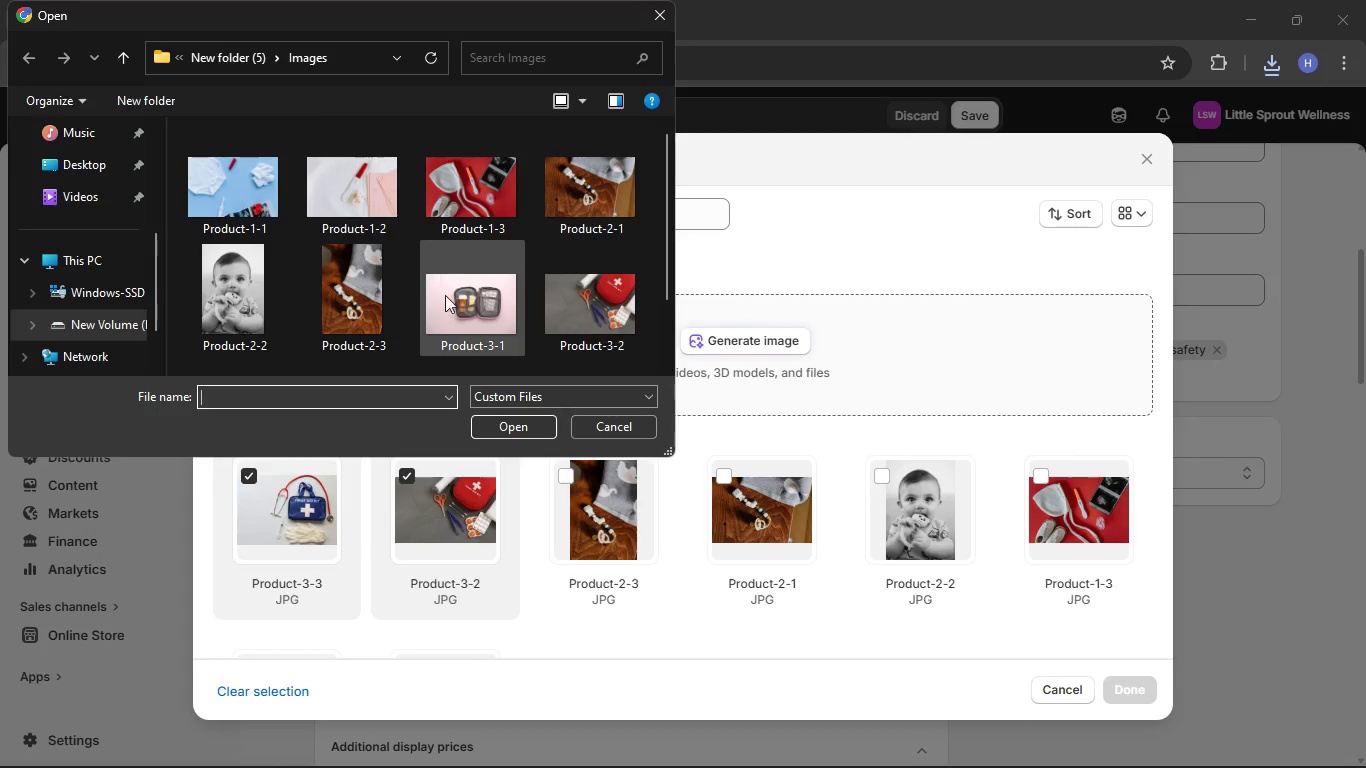 
scroll: coordinate [463, 334], scroll_direction: down, amount: 2.0
 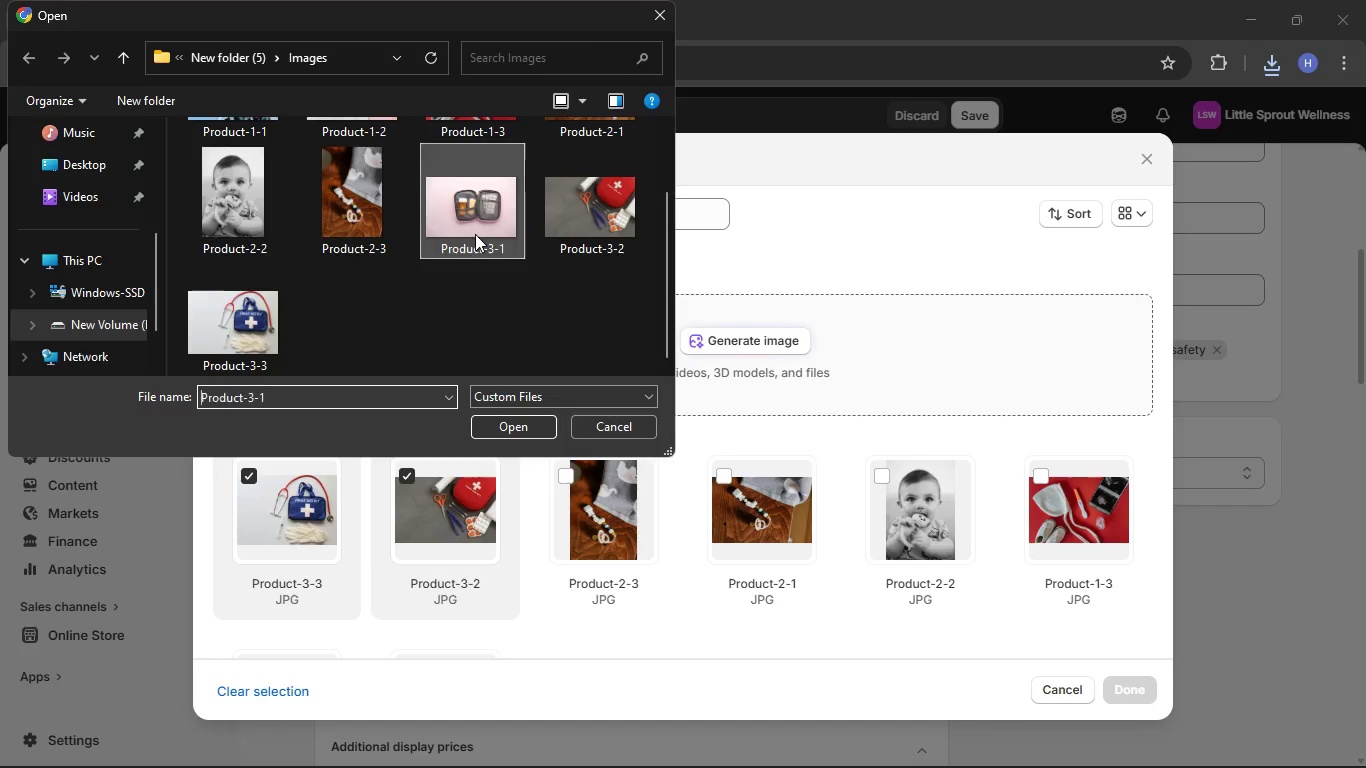 
double_click([475, 234])
 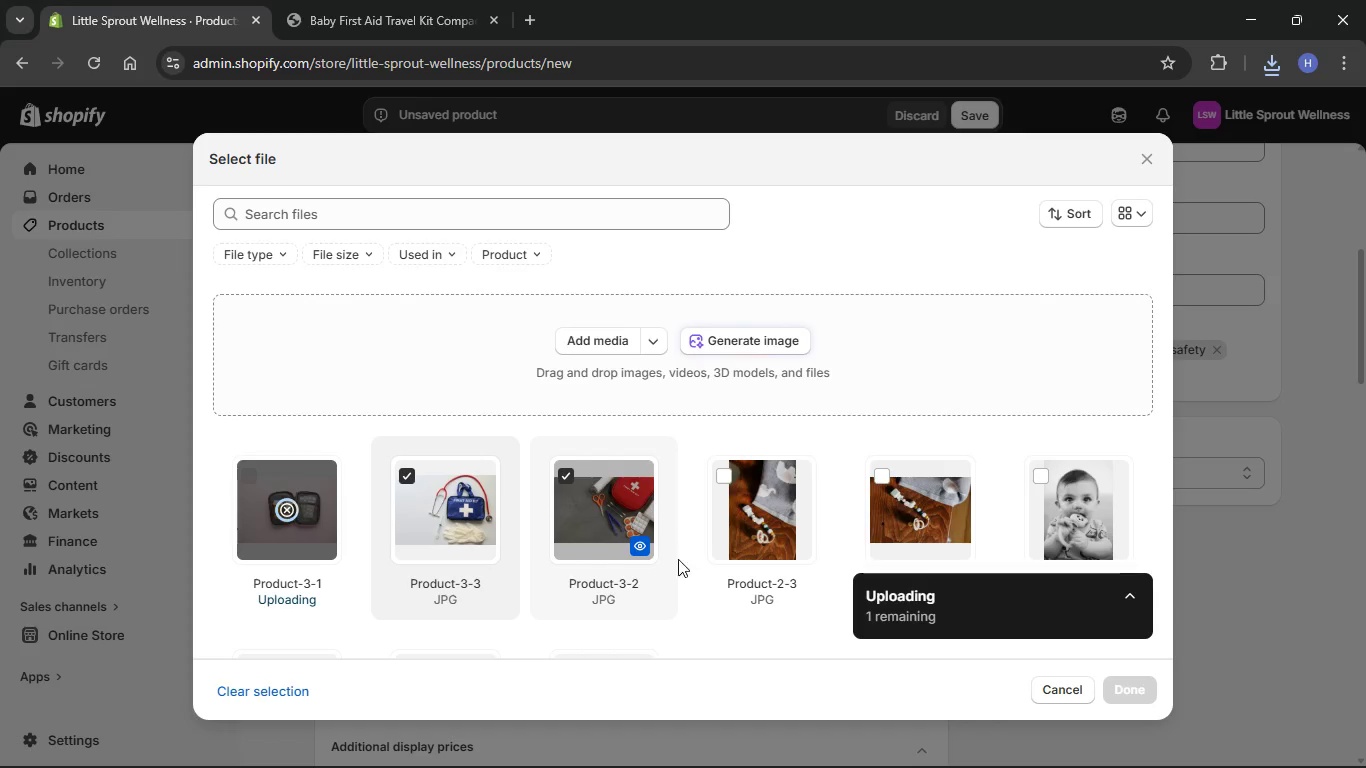 
mouse_move([717, 611])
 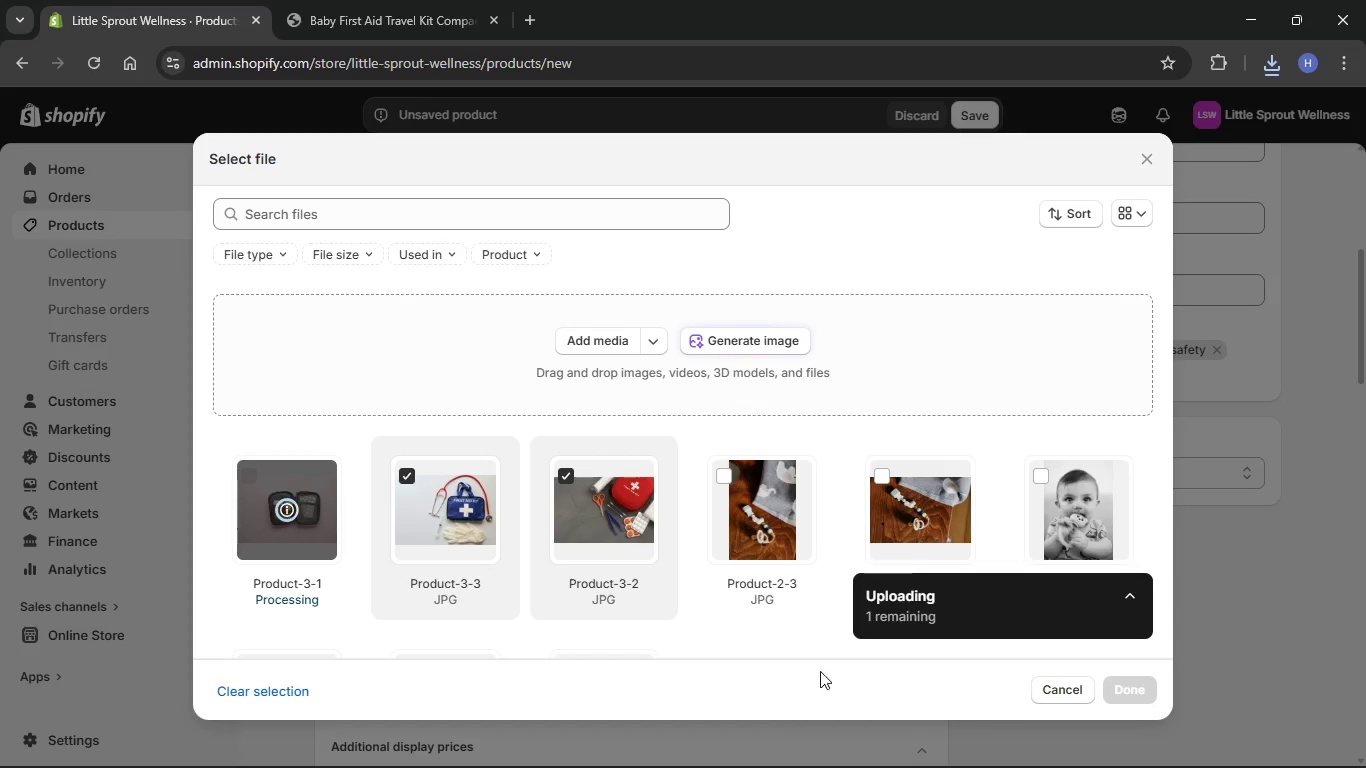 
wait(6.04)
 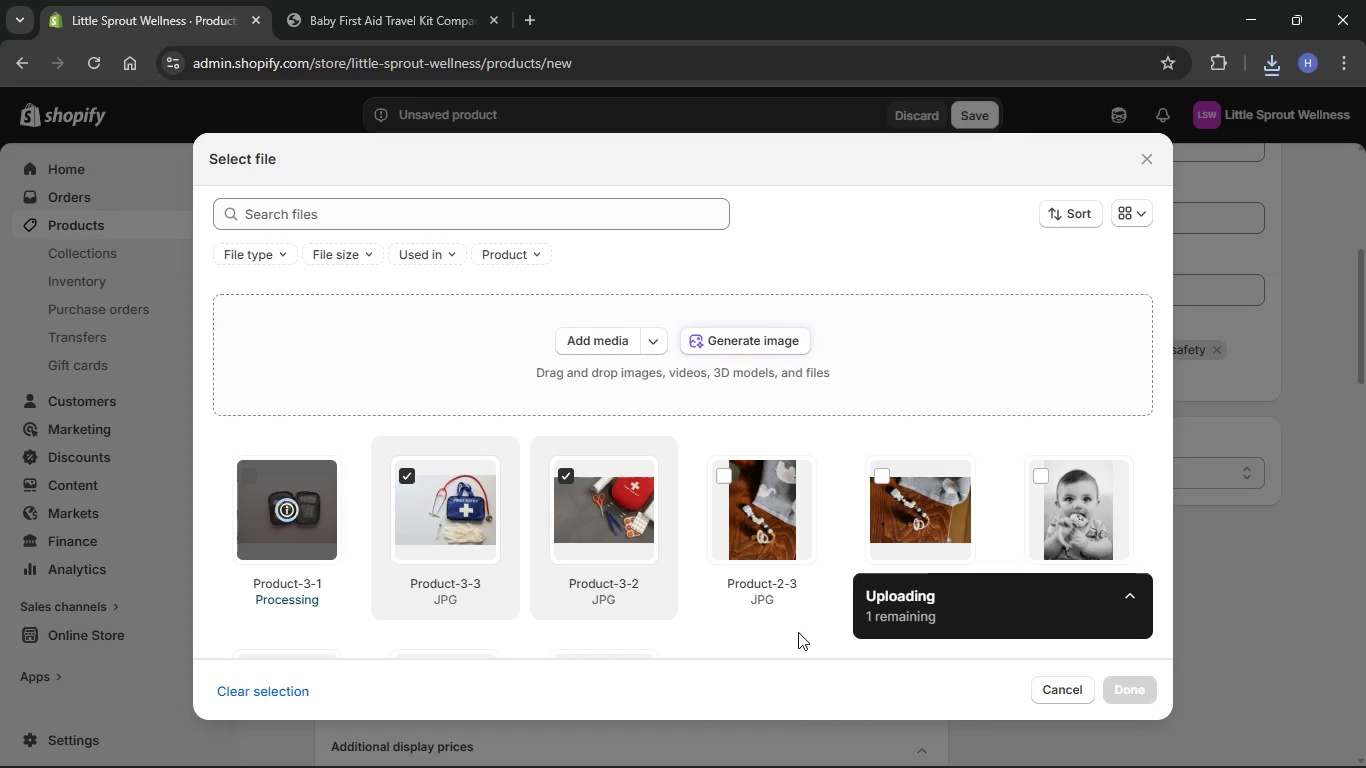 
left_click([1137, 690])
 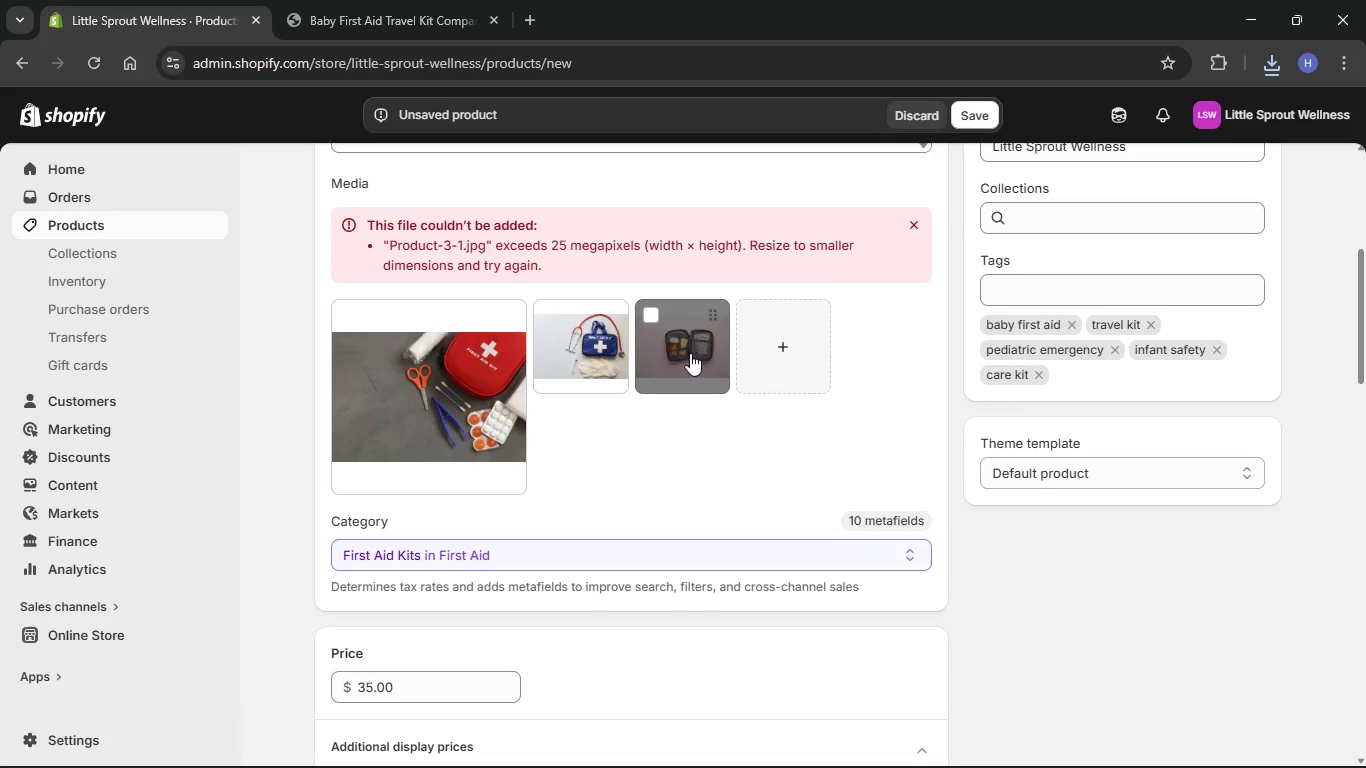 
left_click([461, 397])
 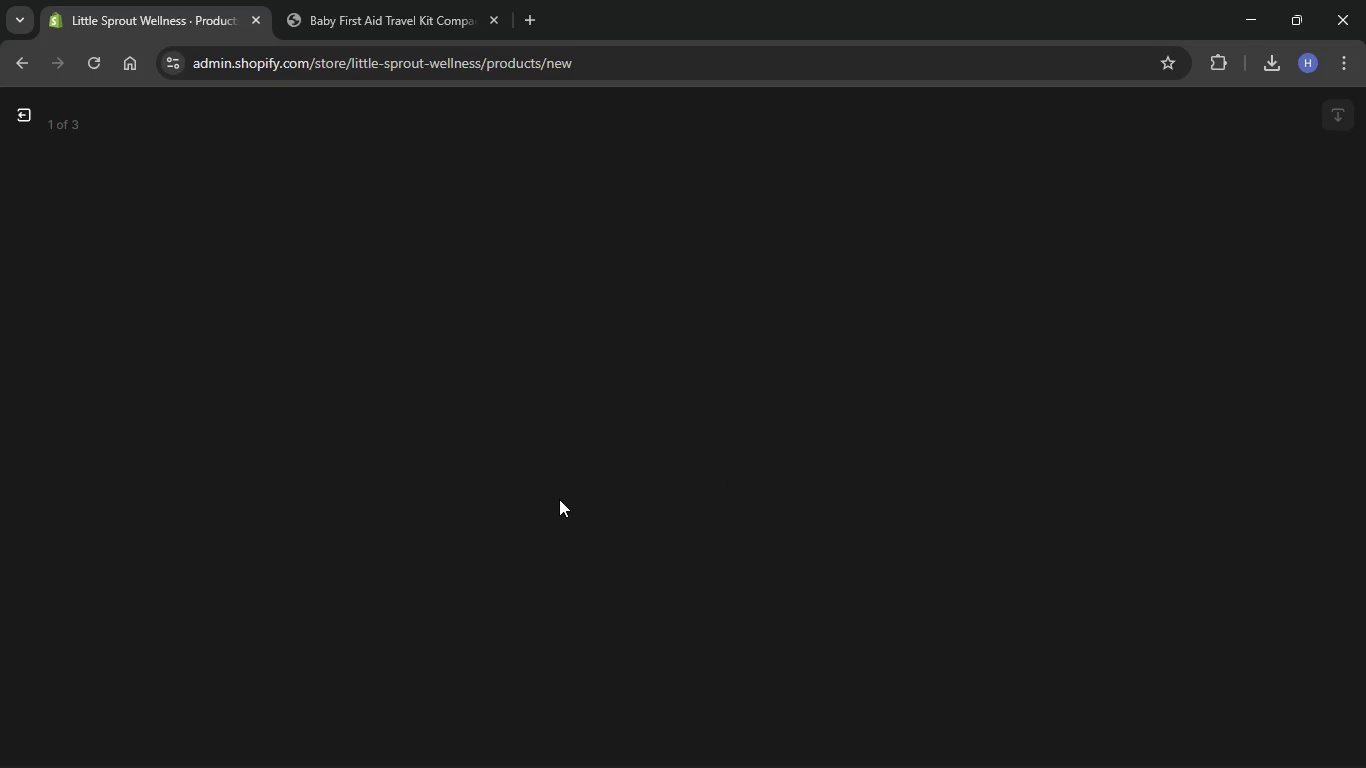 
wait(11.95)
 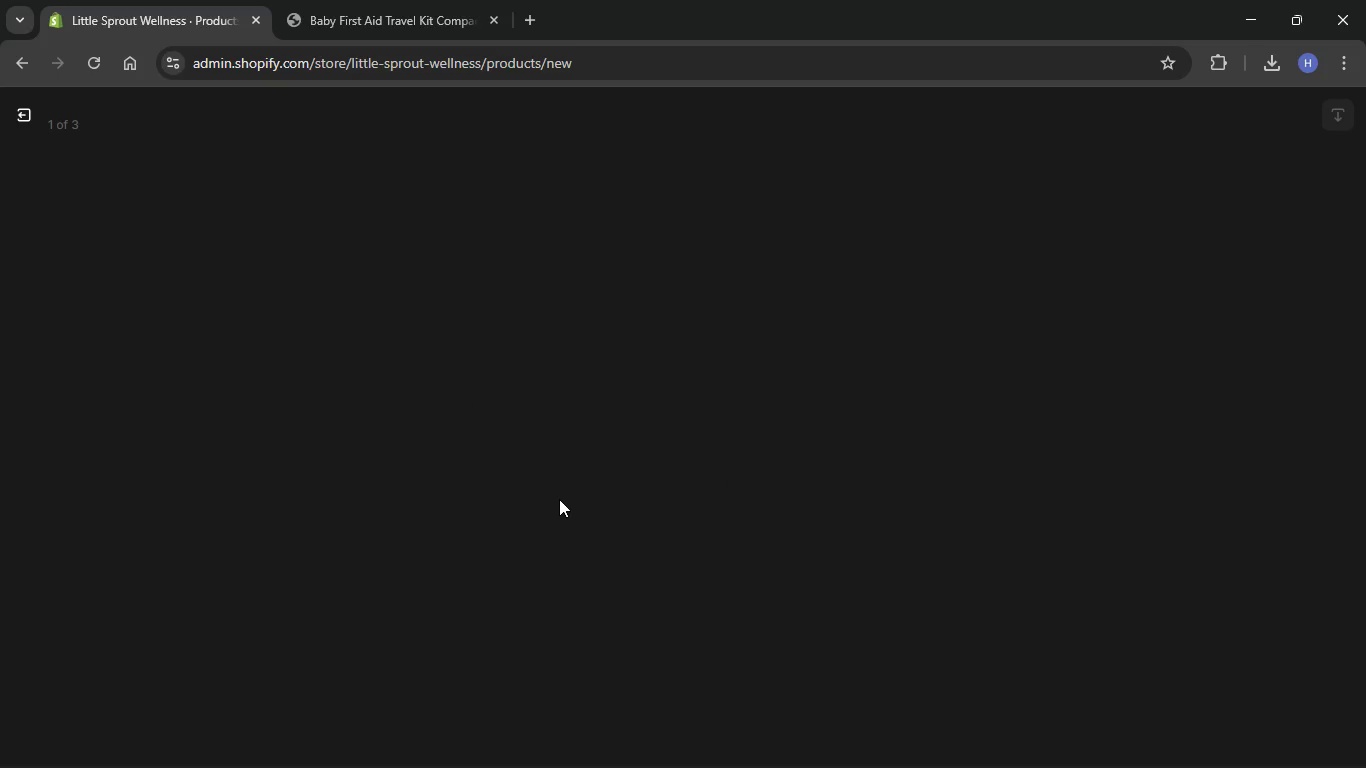 
left_click([1124, 357])
 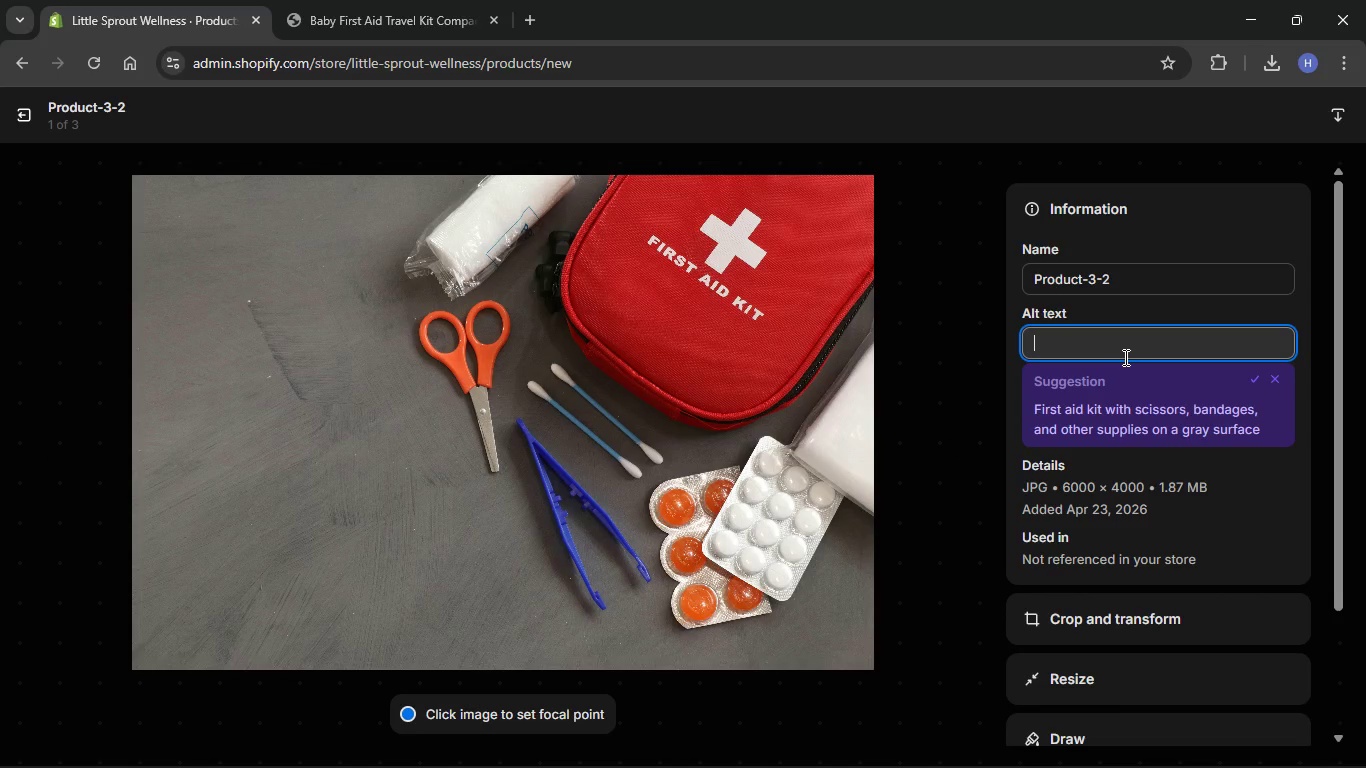 
key(Control+V)
 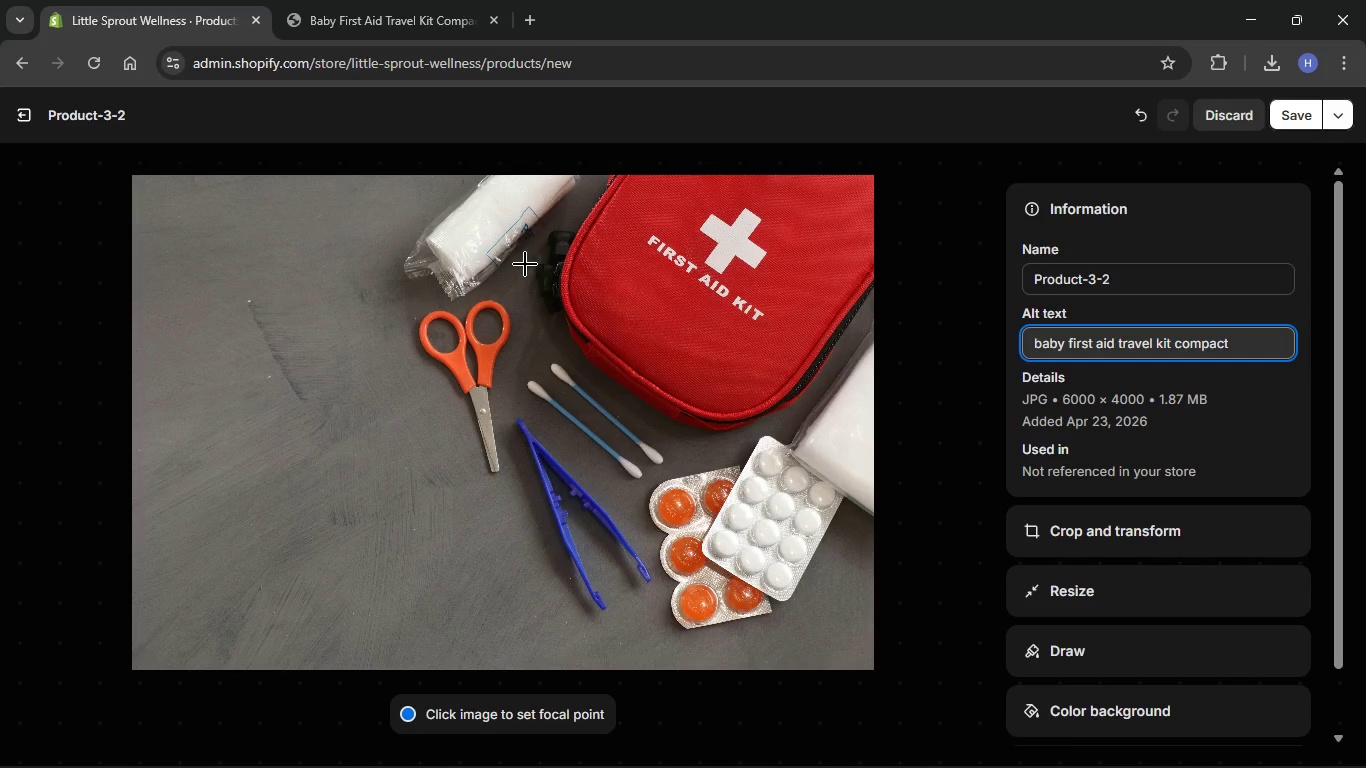 
left_click([517, 266])
 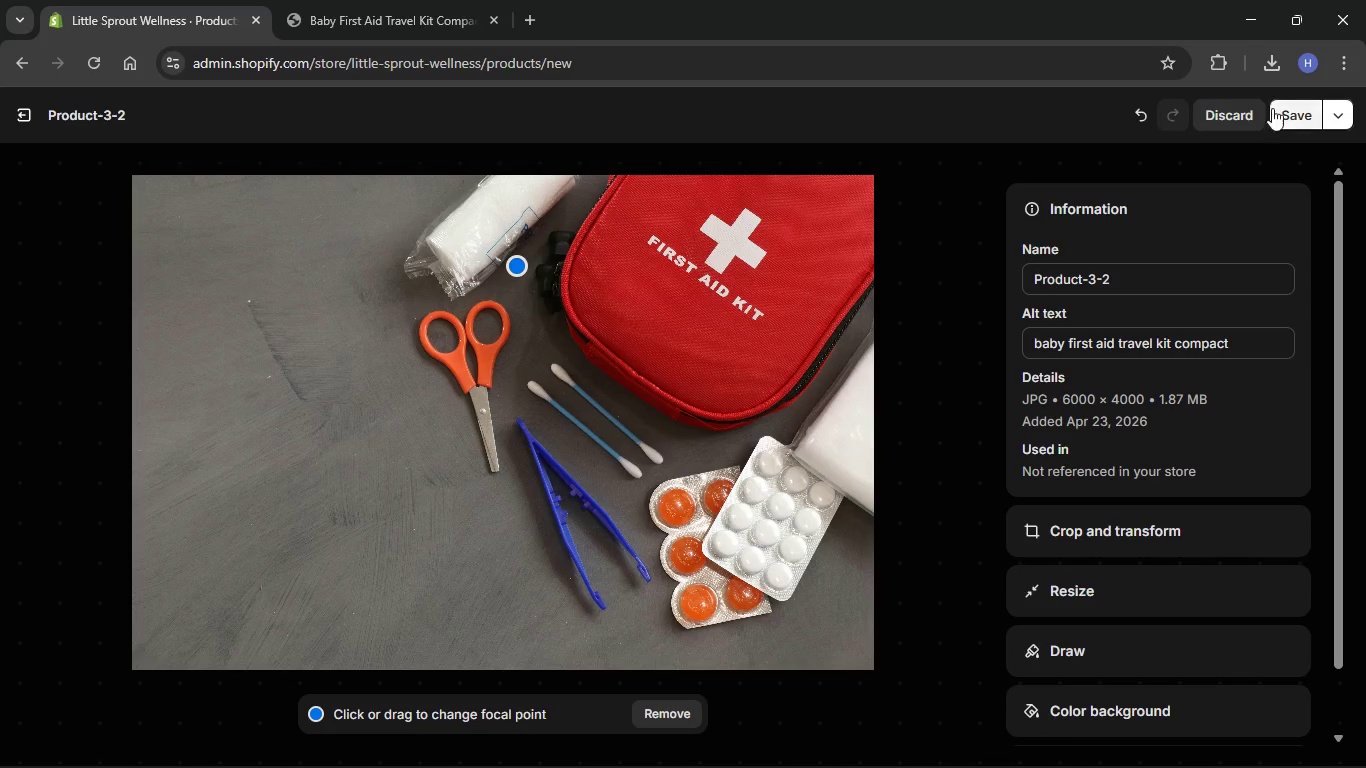 
left_click([1284, 110])
 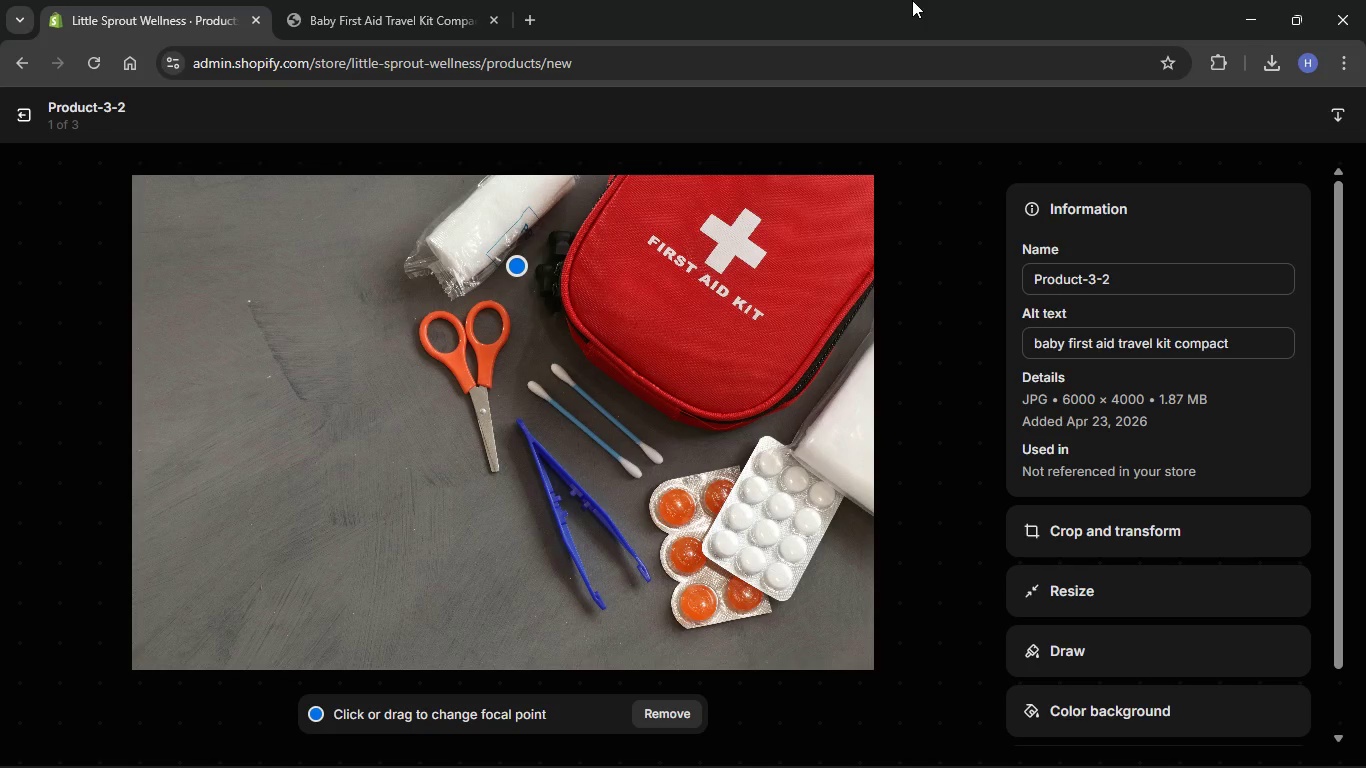 
wait(53.95)
 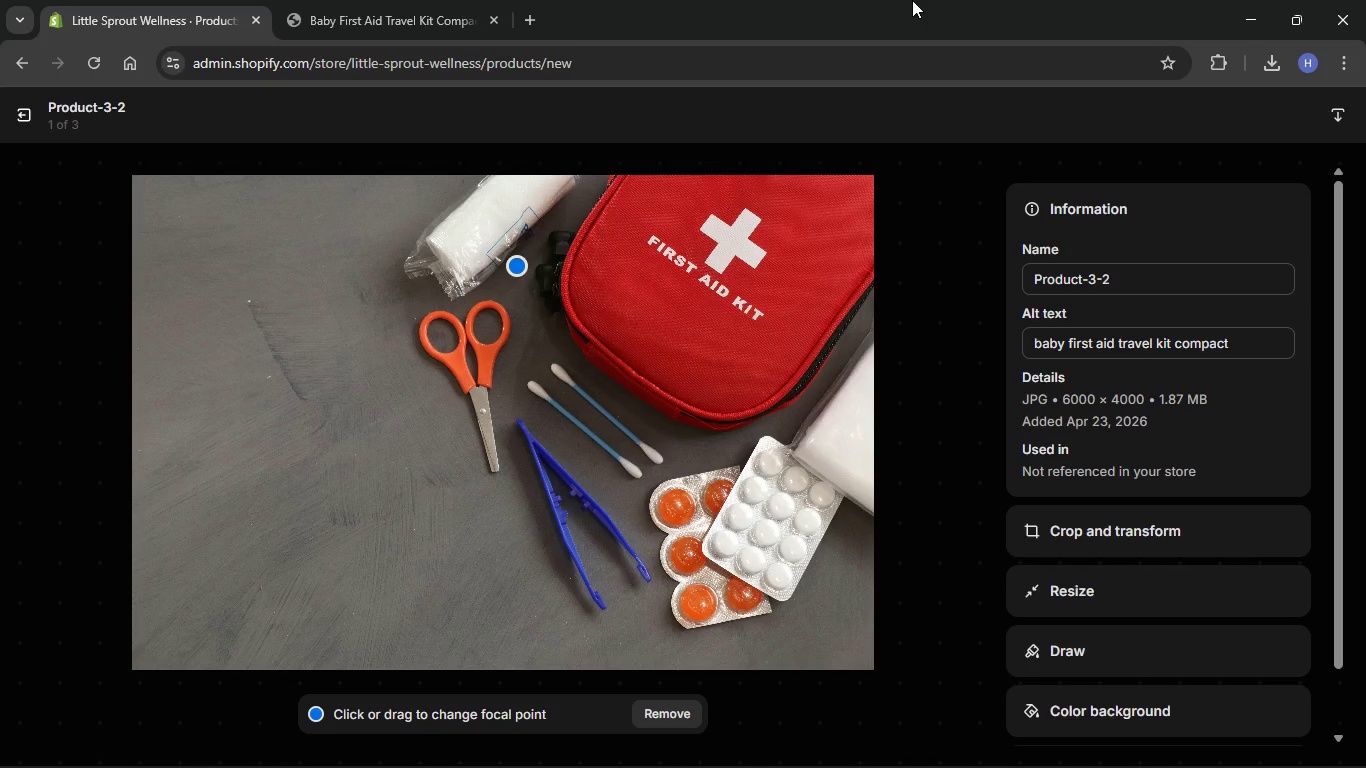 
left_click([20, 114])
 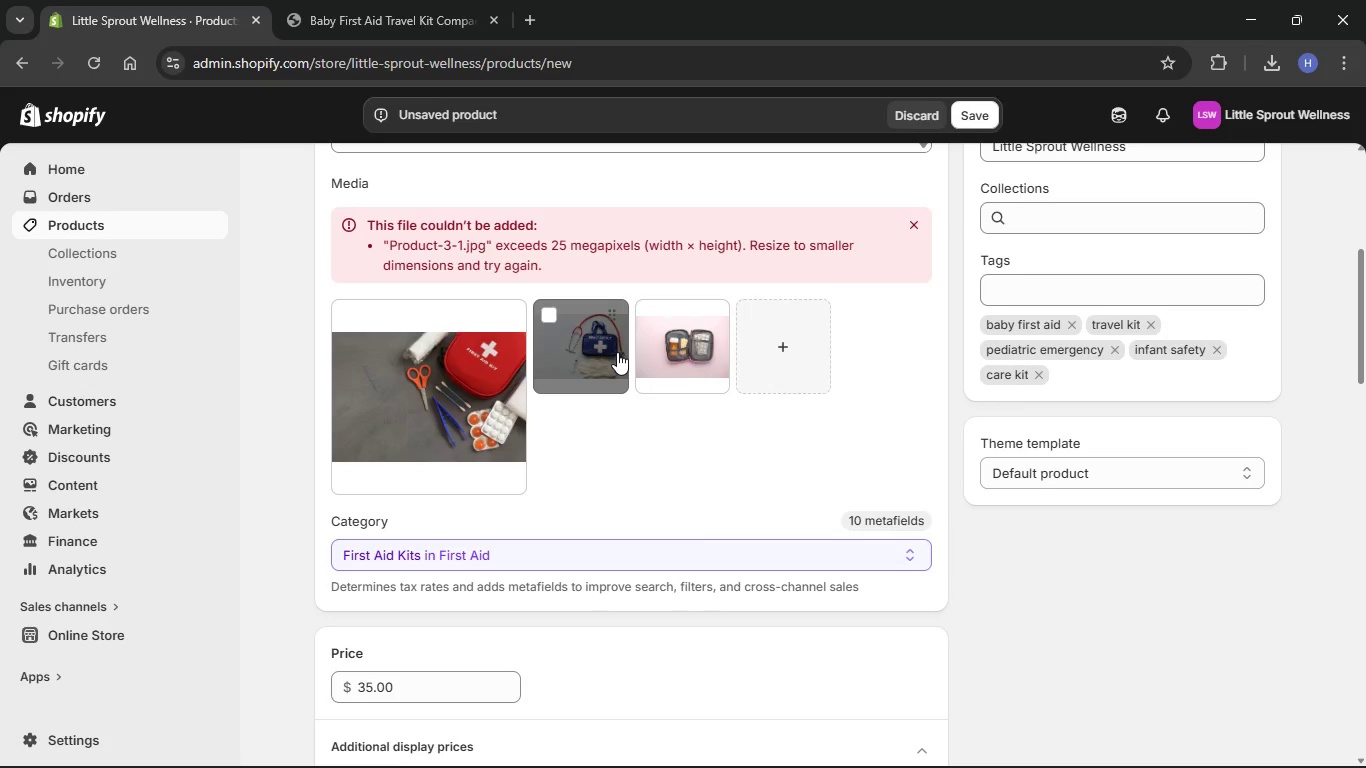 
wait(173.09)
 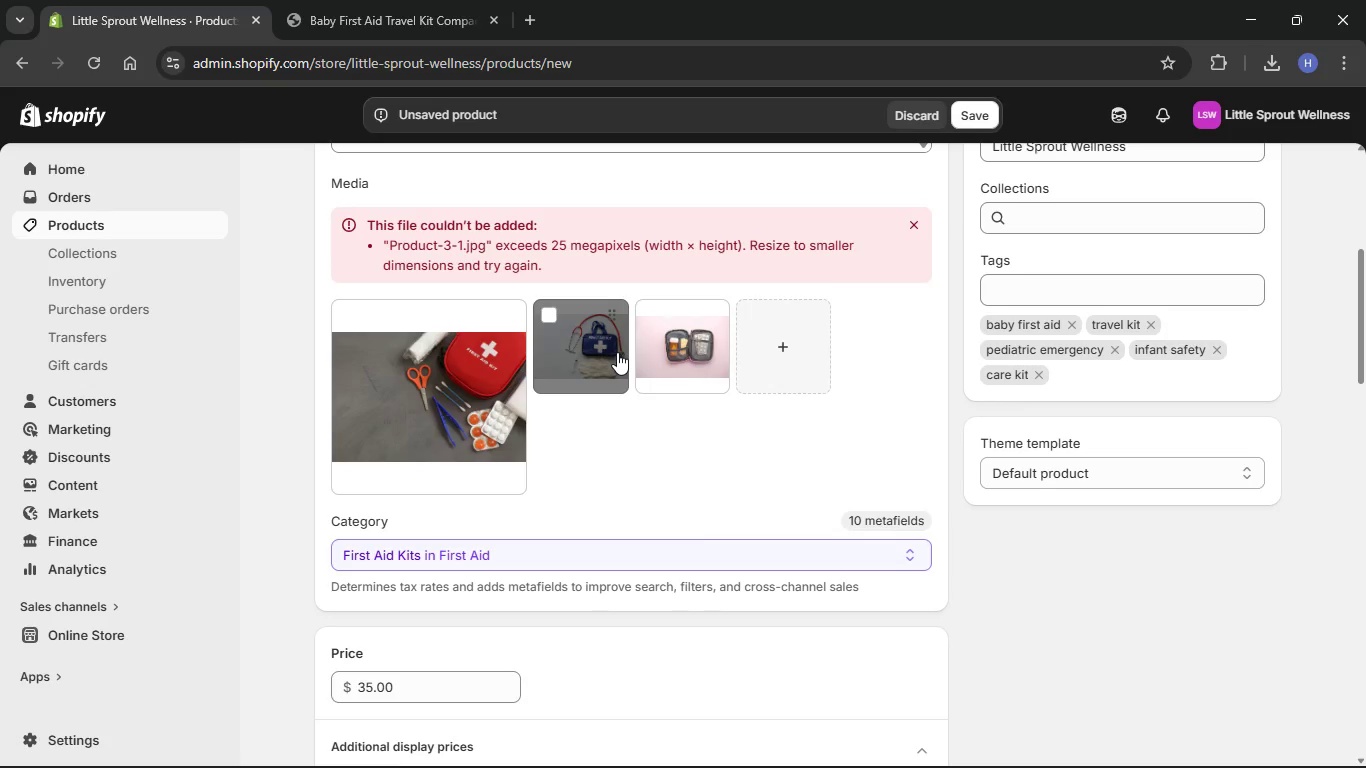 
left_click([593, 379])
 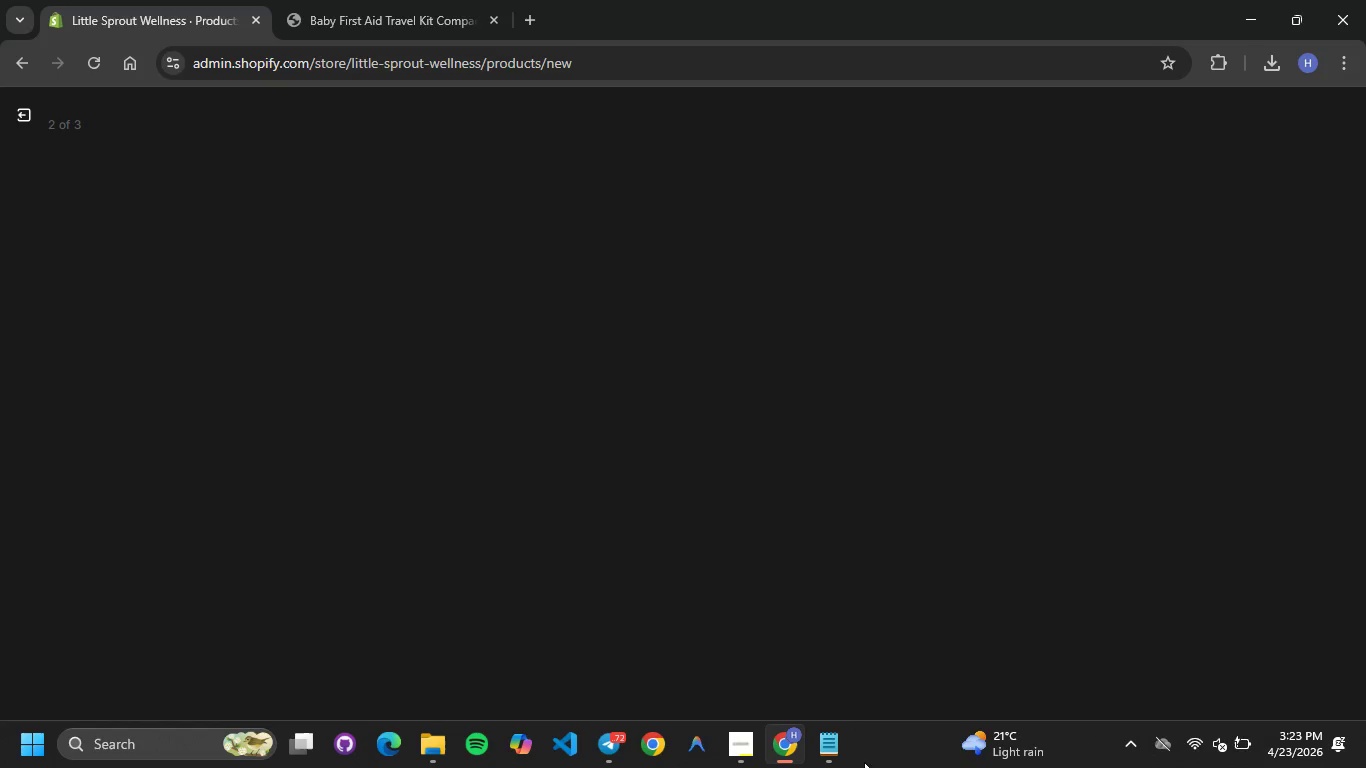 
left_click([832, 742])
 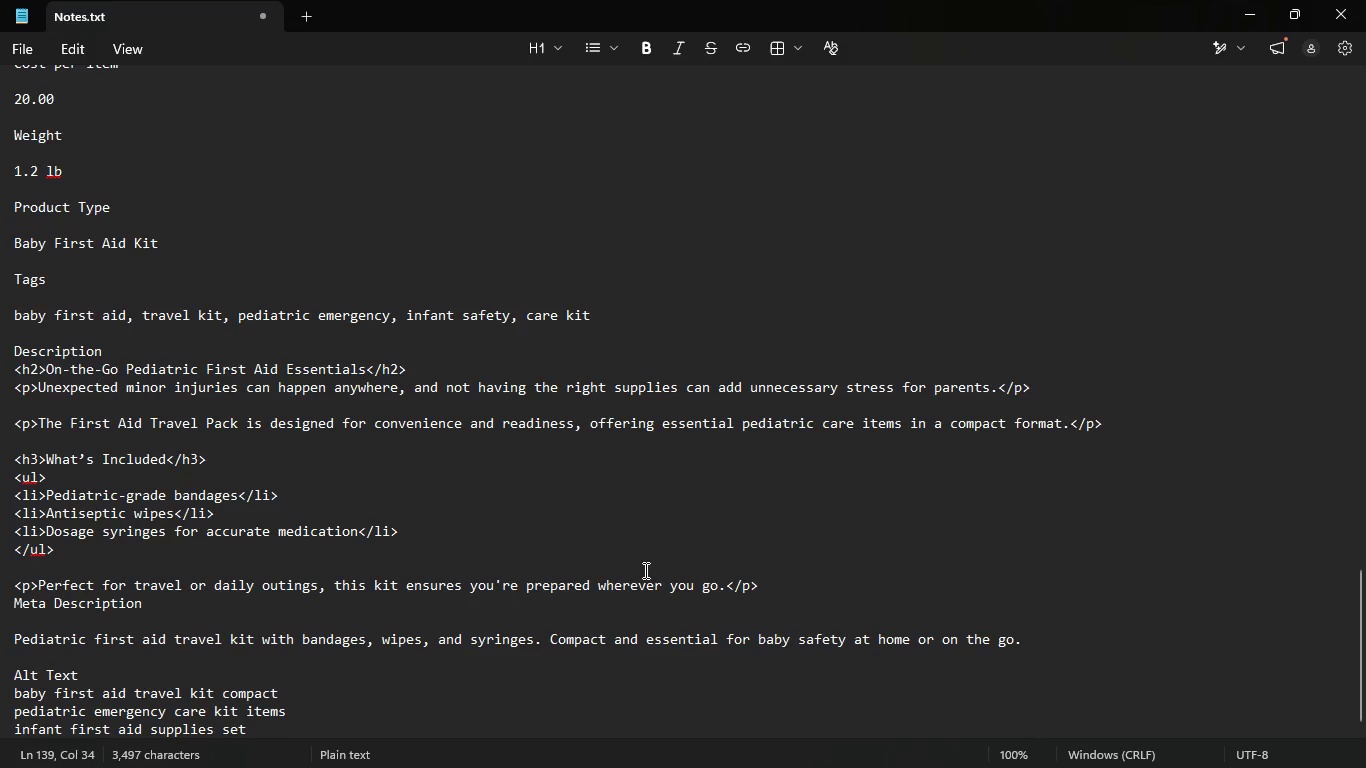 
left_click([644, 570])
 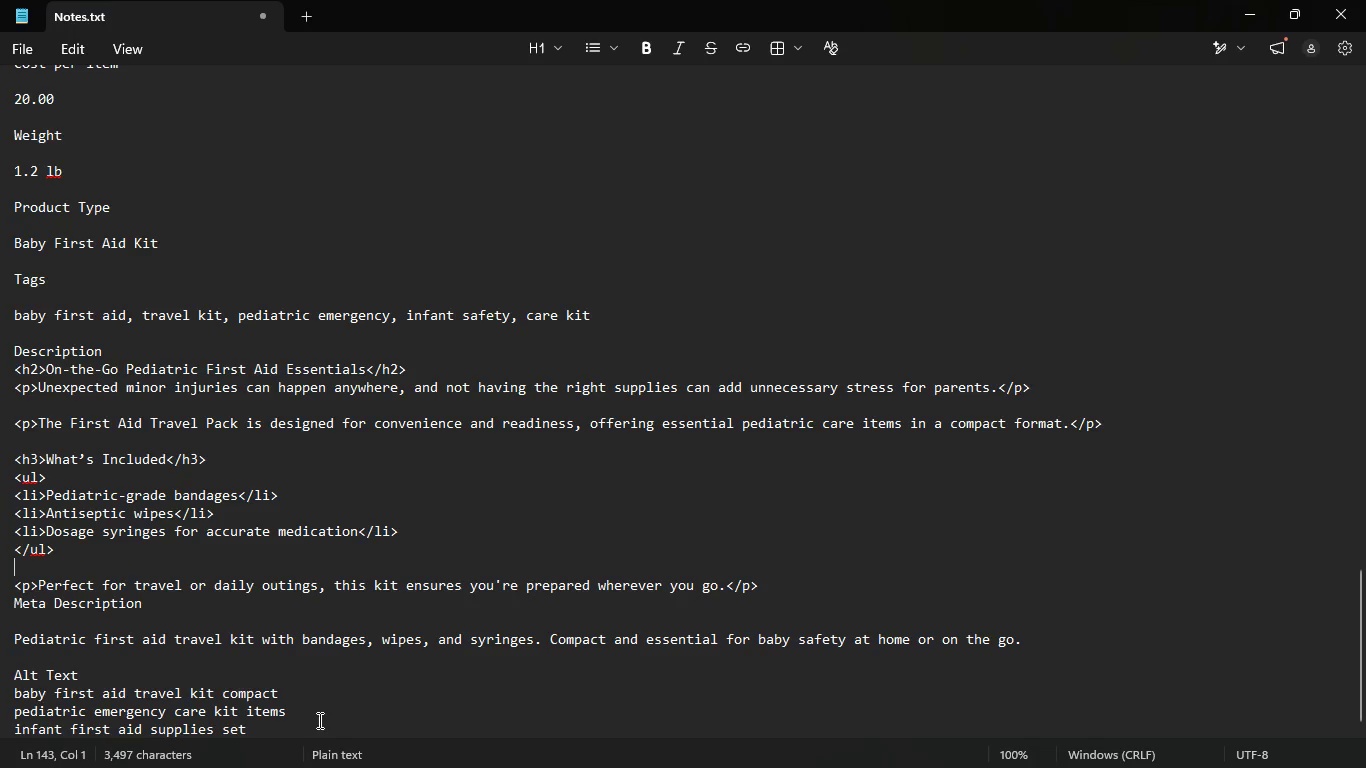 
left_click_drag(start_coordinate=[314, 718], to_coordinate=[6, 712])
 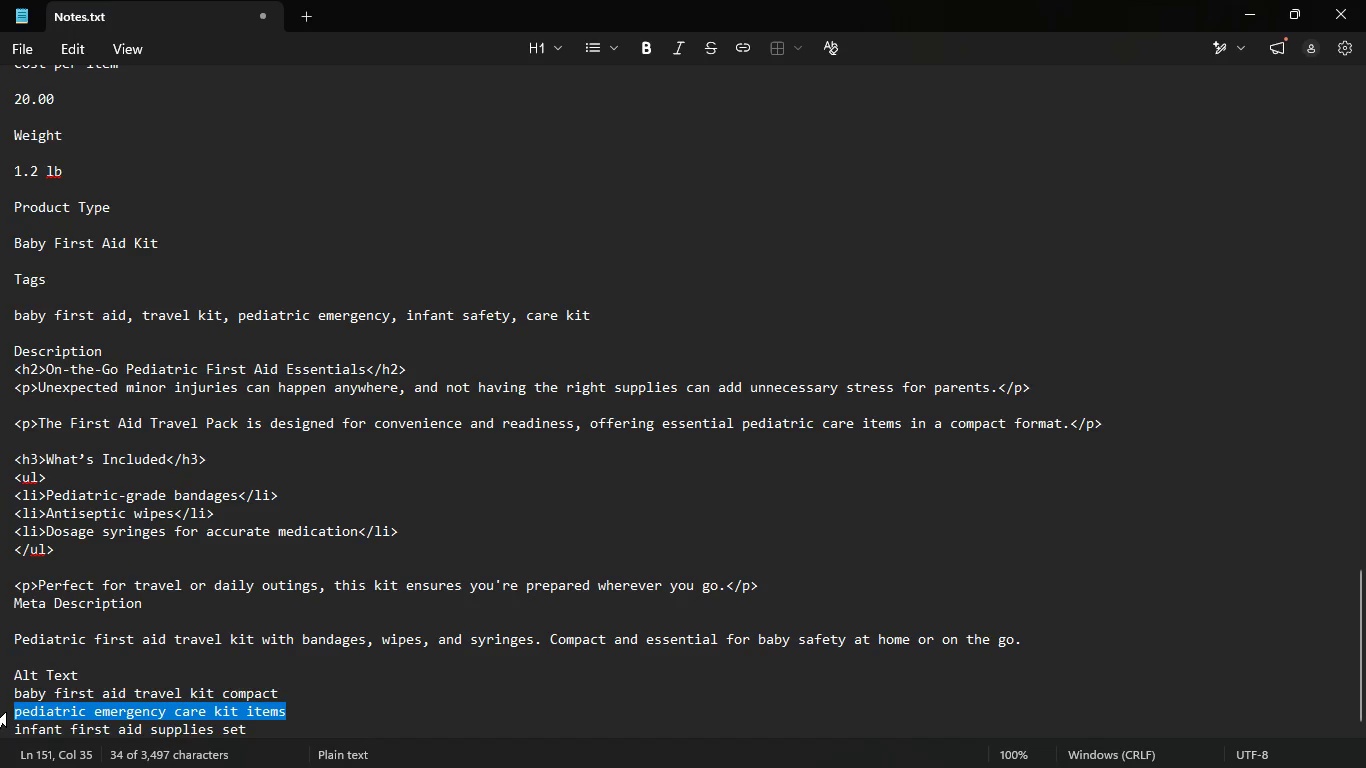 
key(Control+C)
 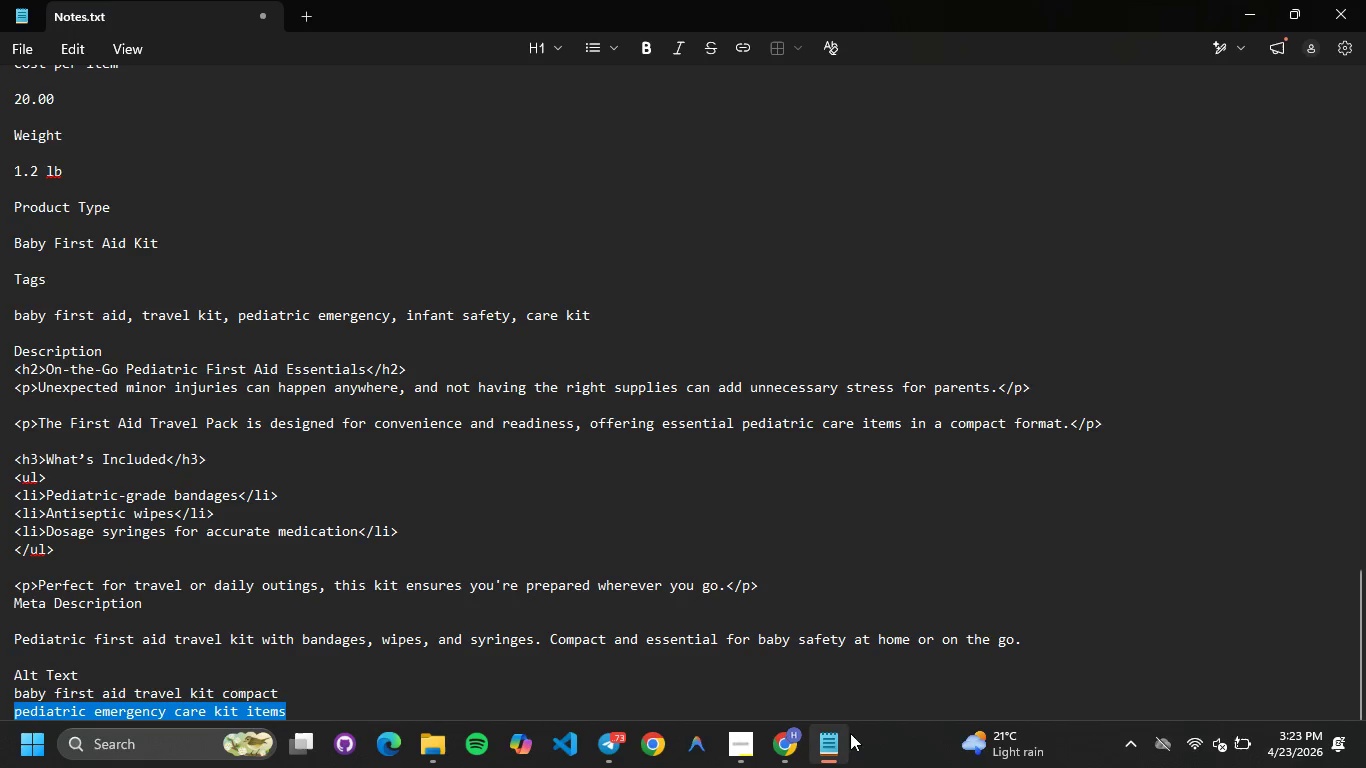 
left_click([776, 743])
 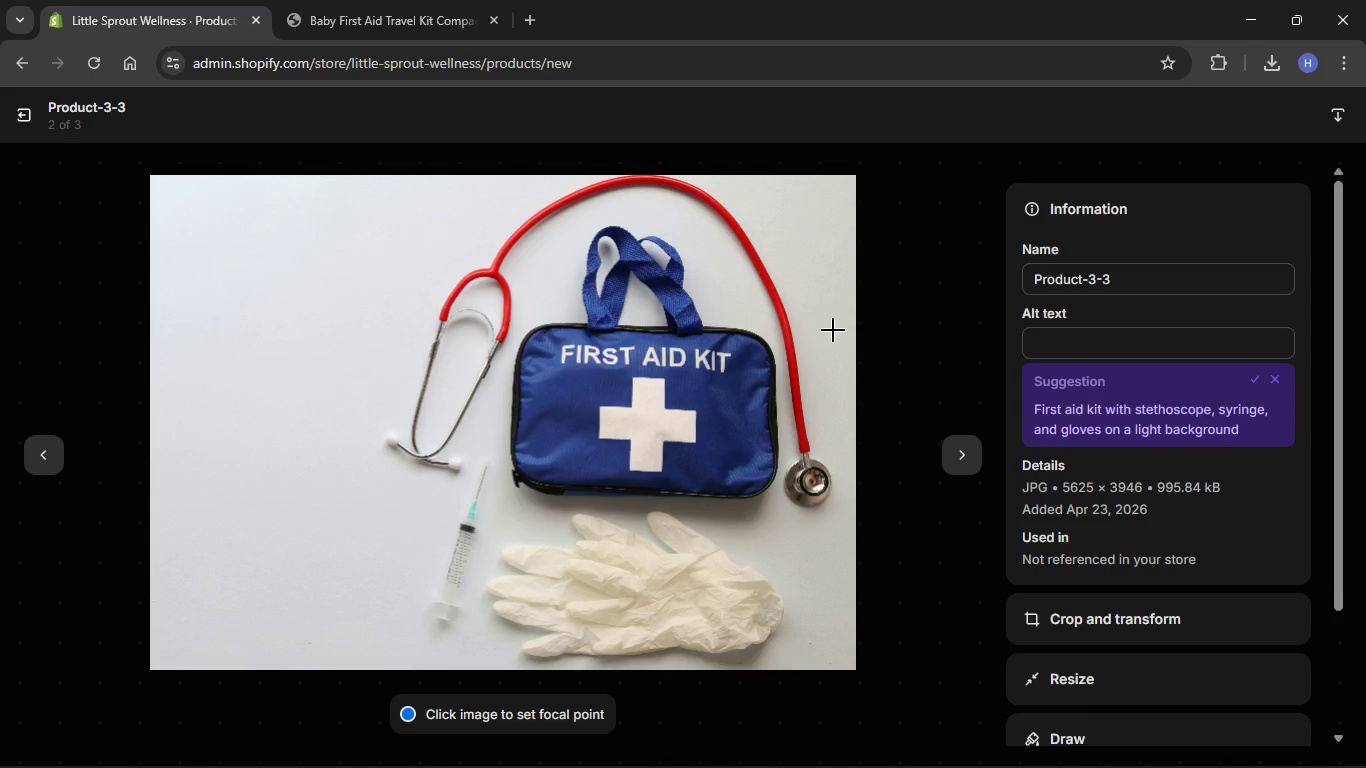 
wait(74.56)
 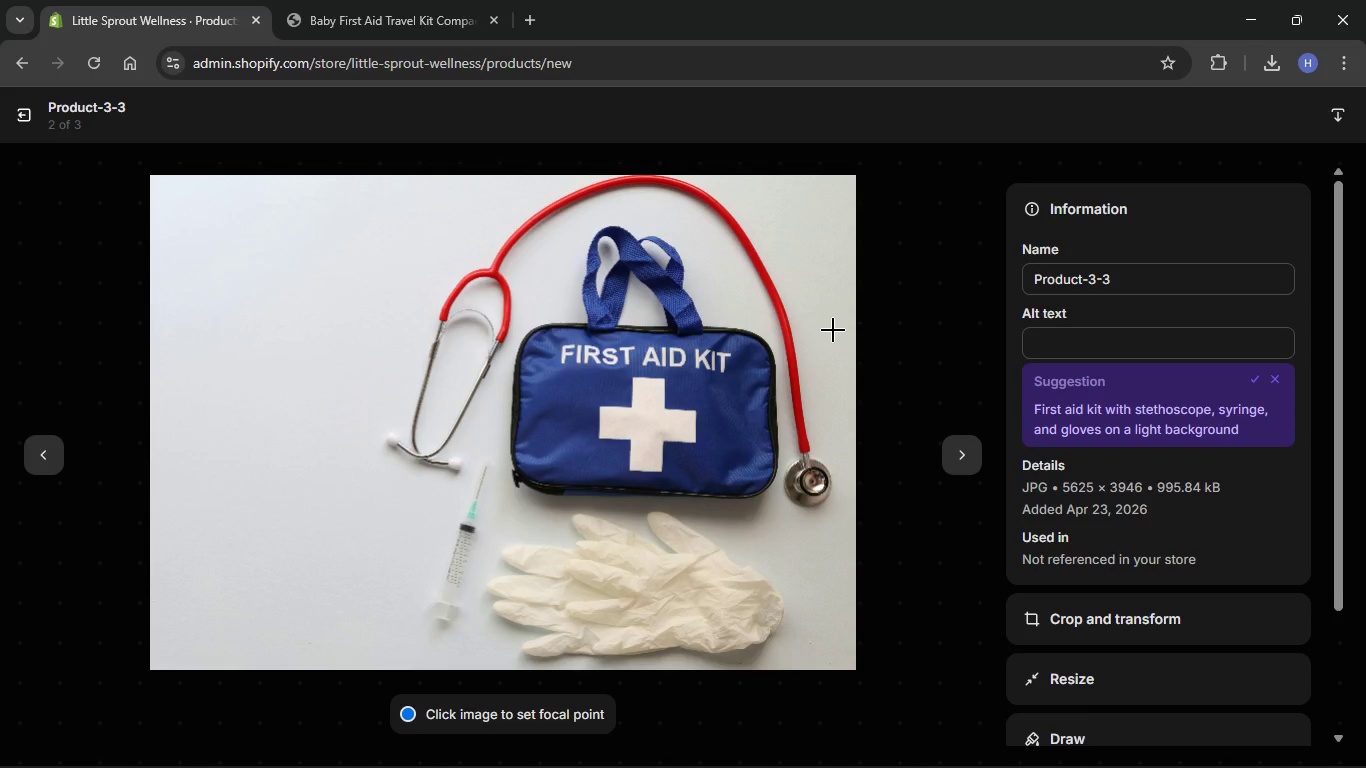 
left_click([1109, 334])
 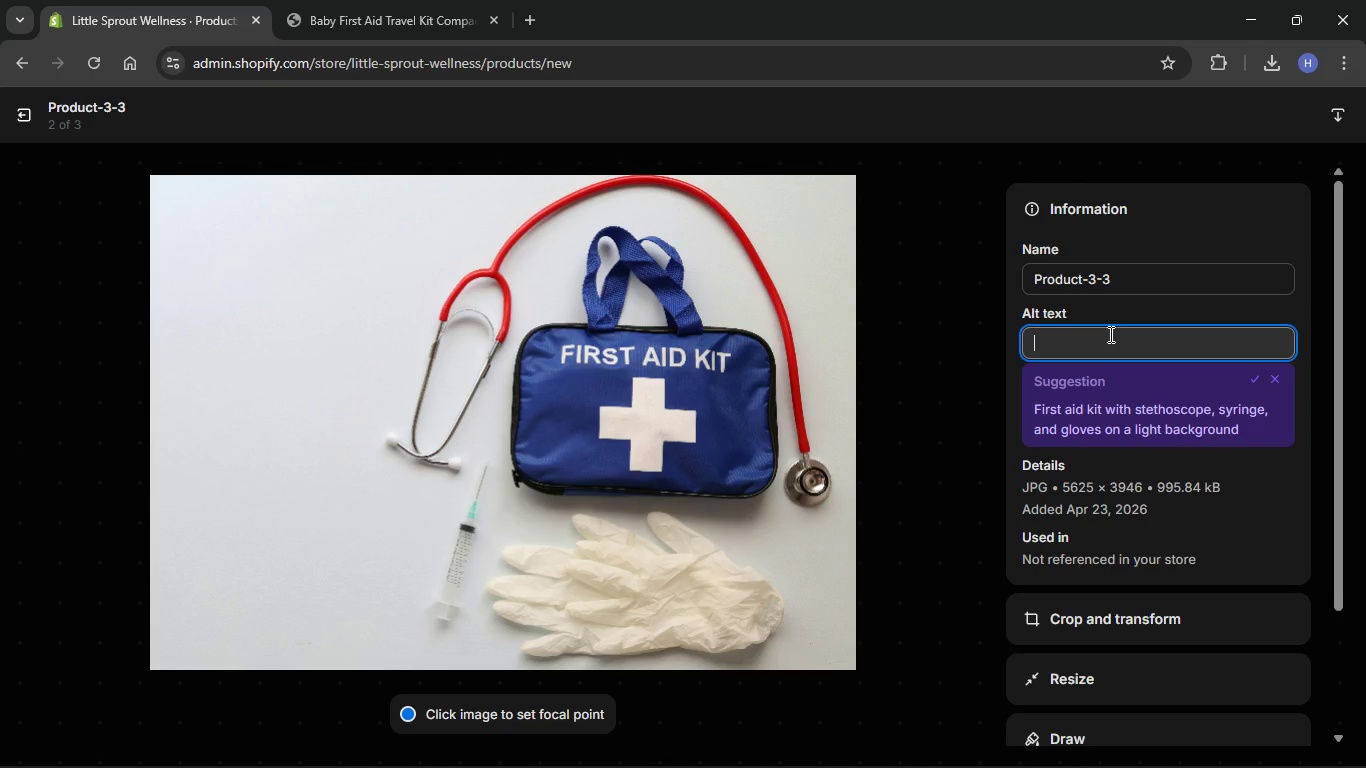 
key(Control+V)
 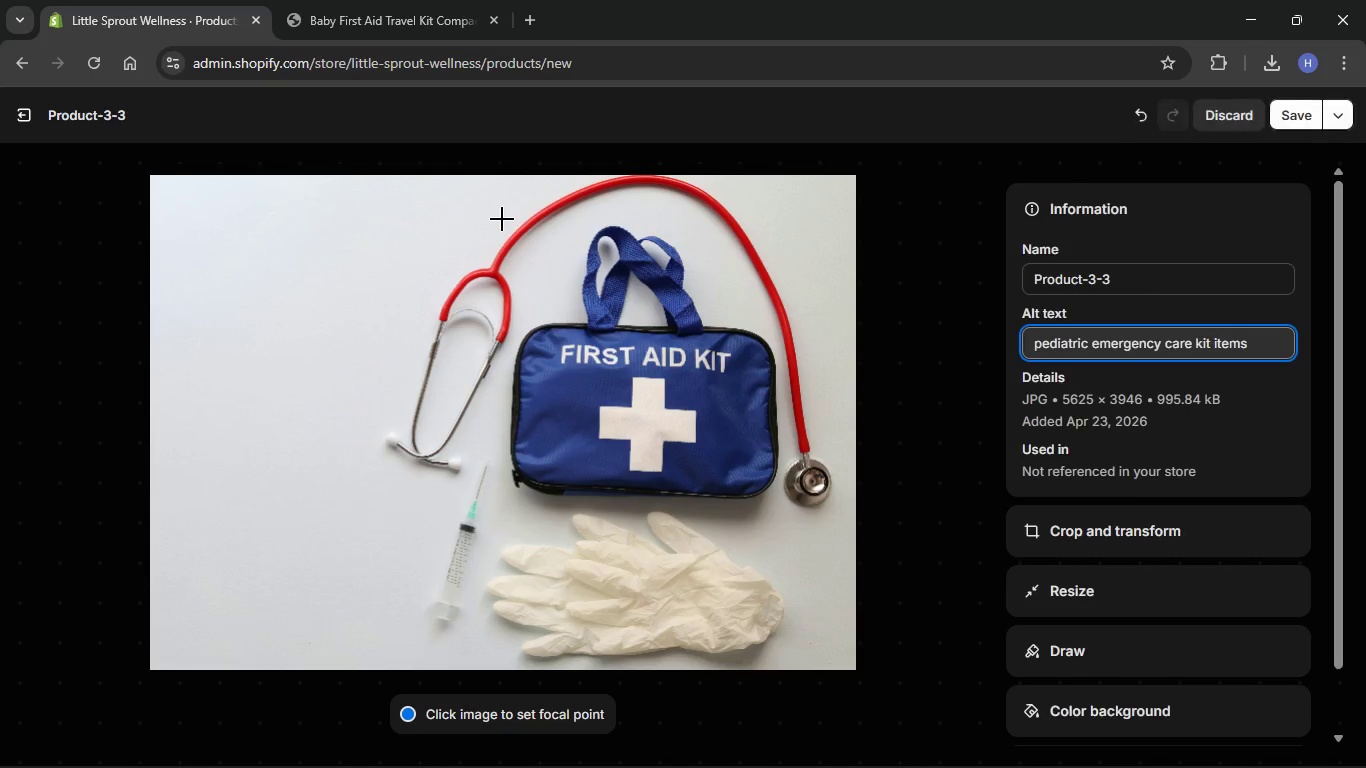 
left_click([528, 221])
 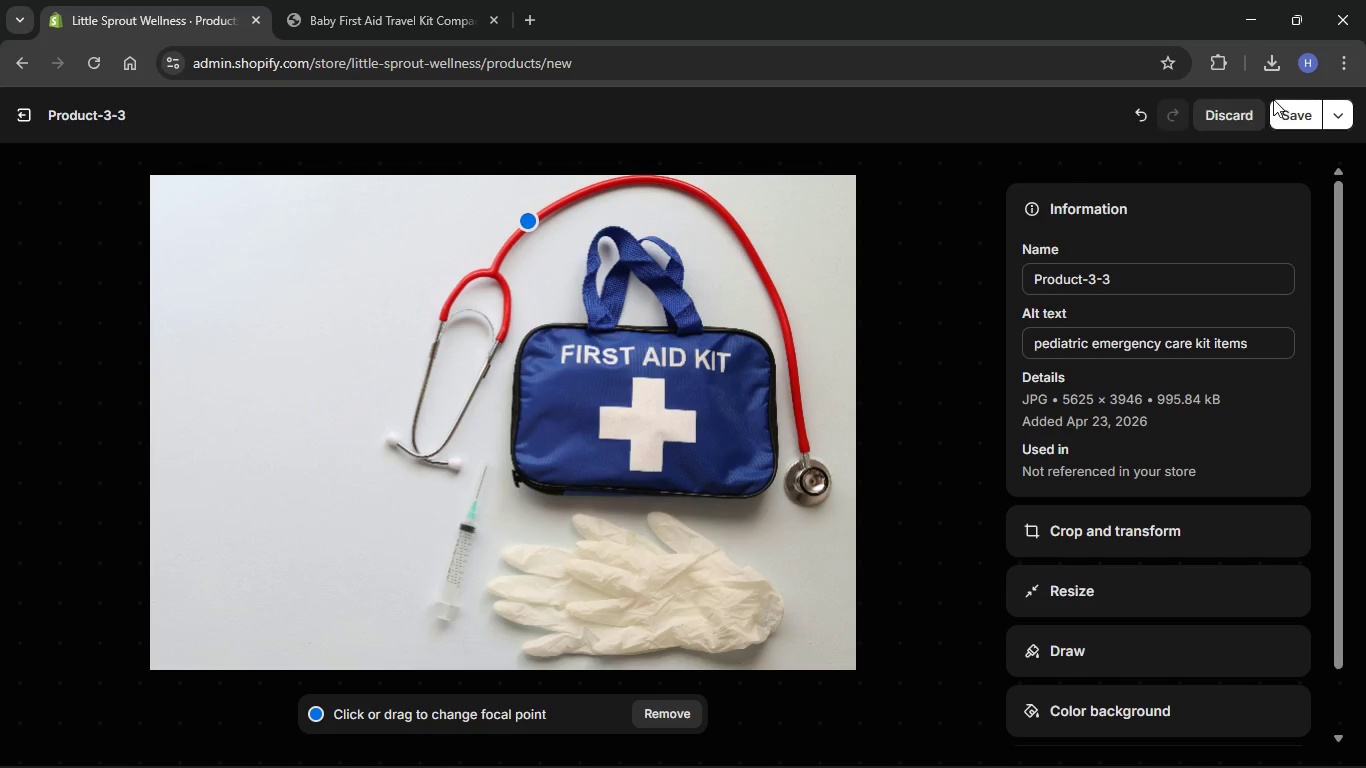 
left_click([1298, 109])
 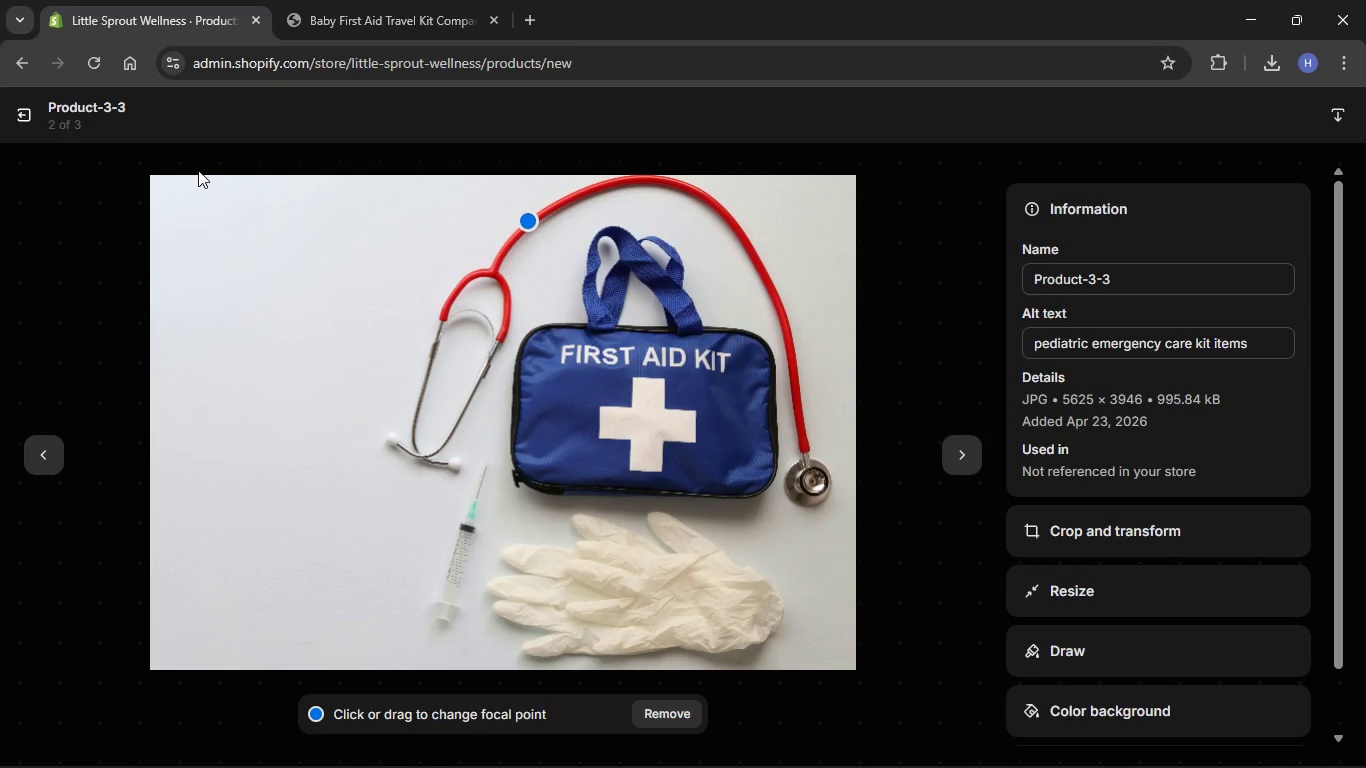 
left_click([30, 113])
 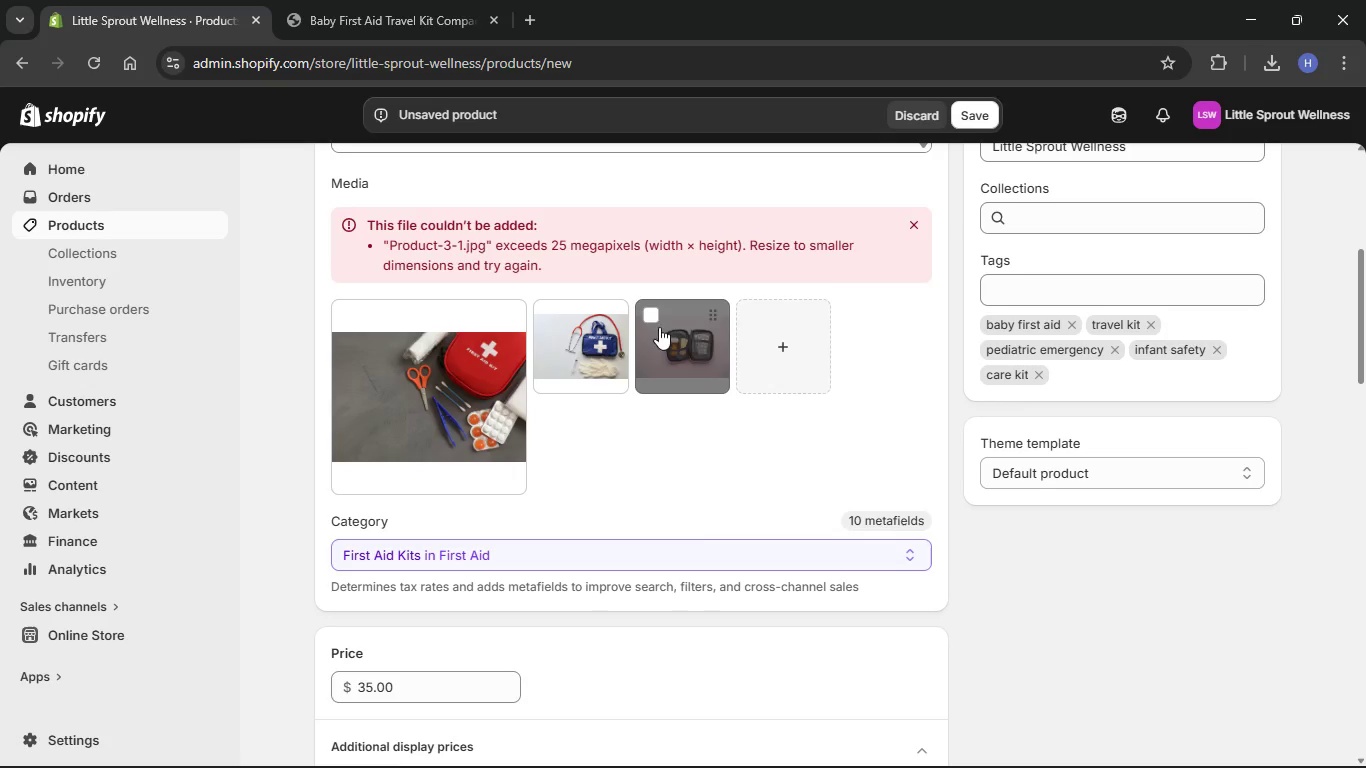 
left_click([692, 347])
 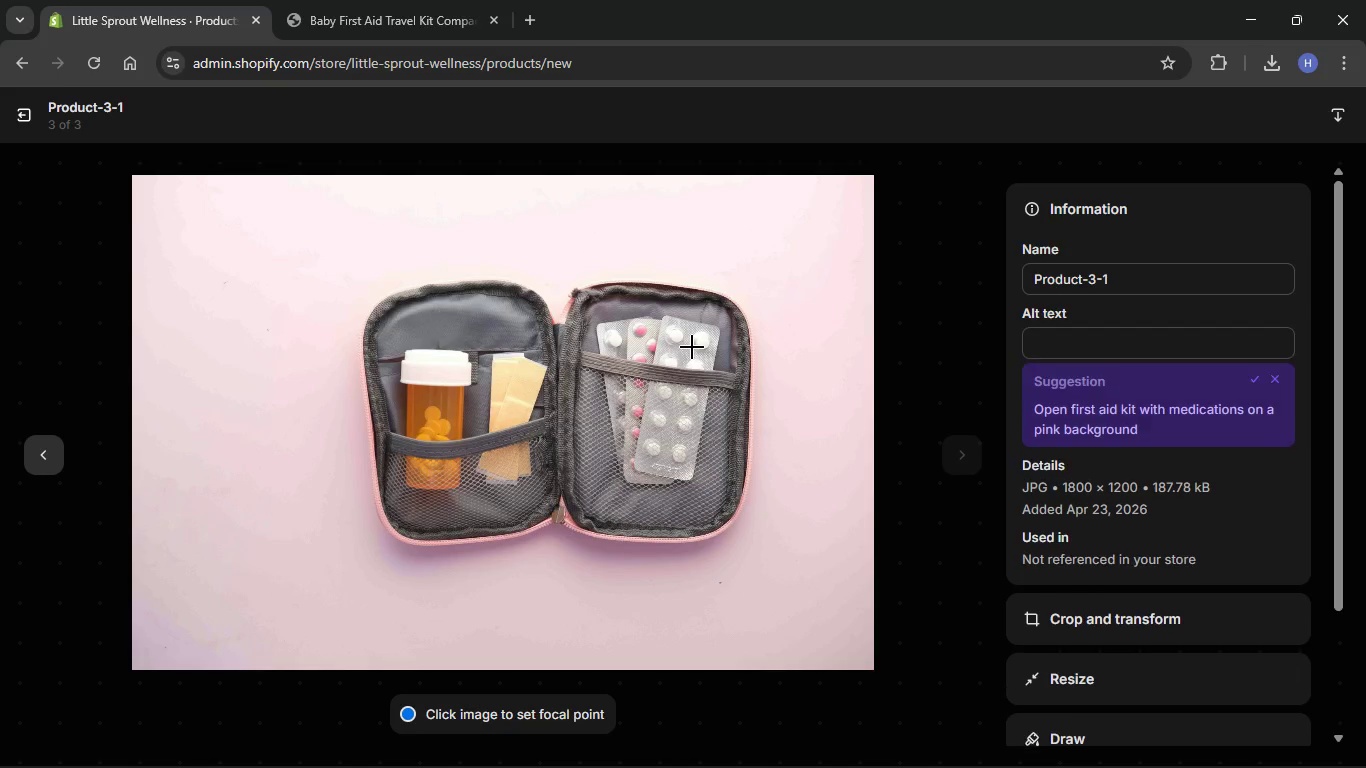 
left_click([1070, 350])
 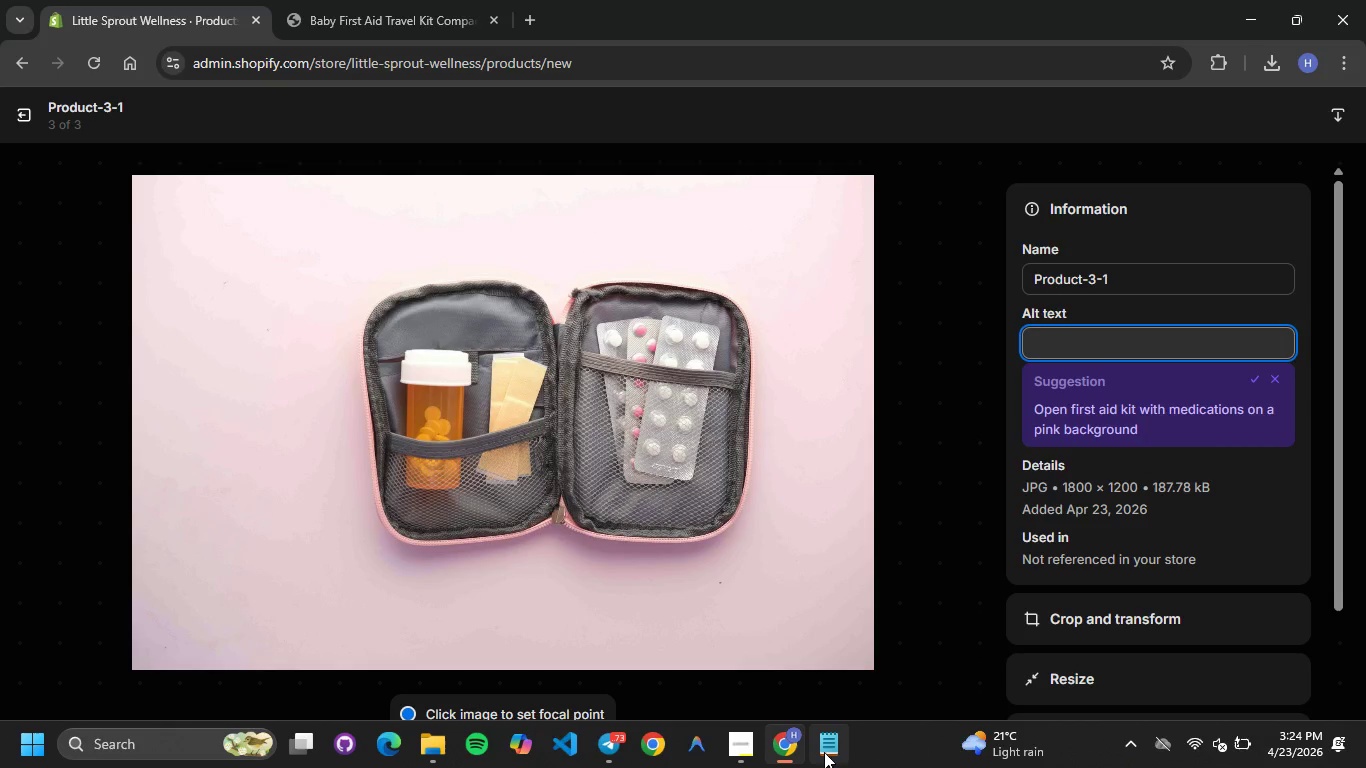 
left_click([824, 745])
 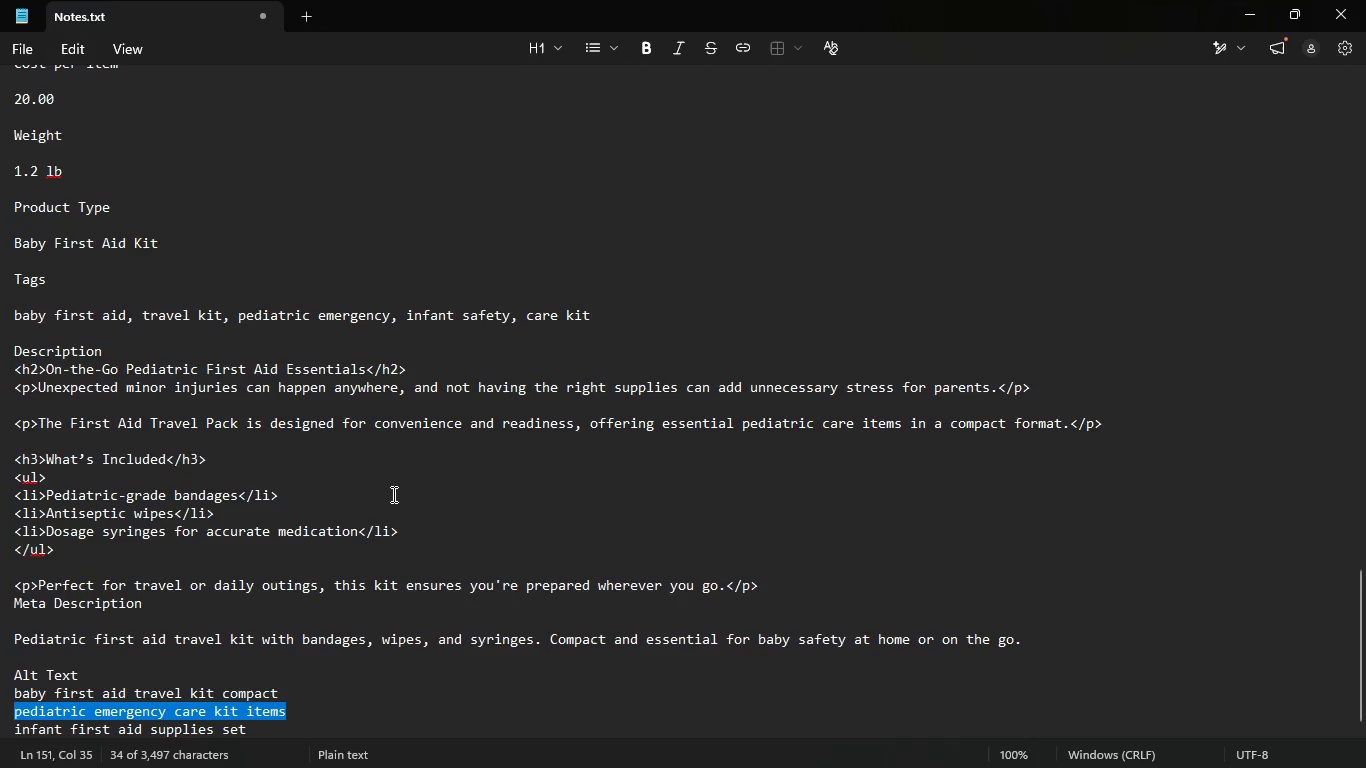 
scroll: coordinate [392, 500], scroll_direction: down, amount: 7.0
 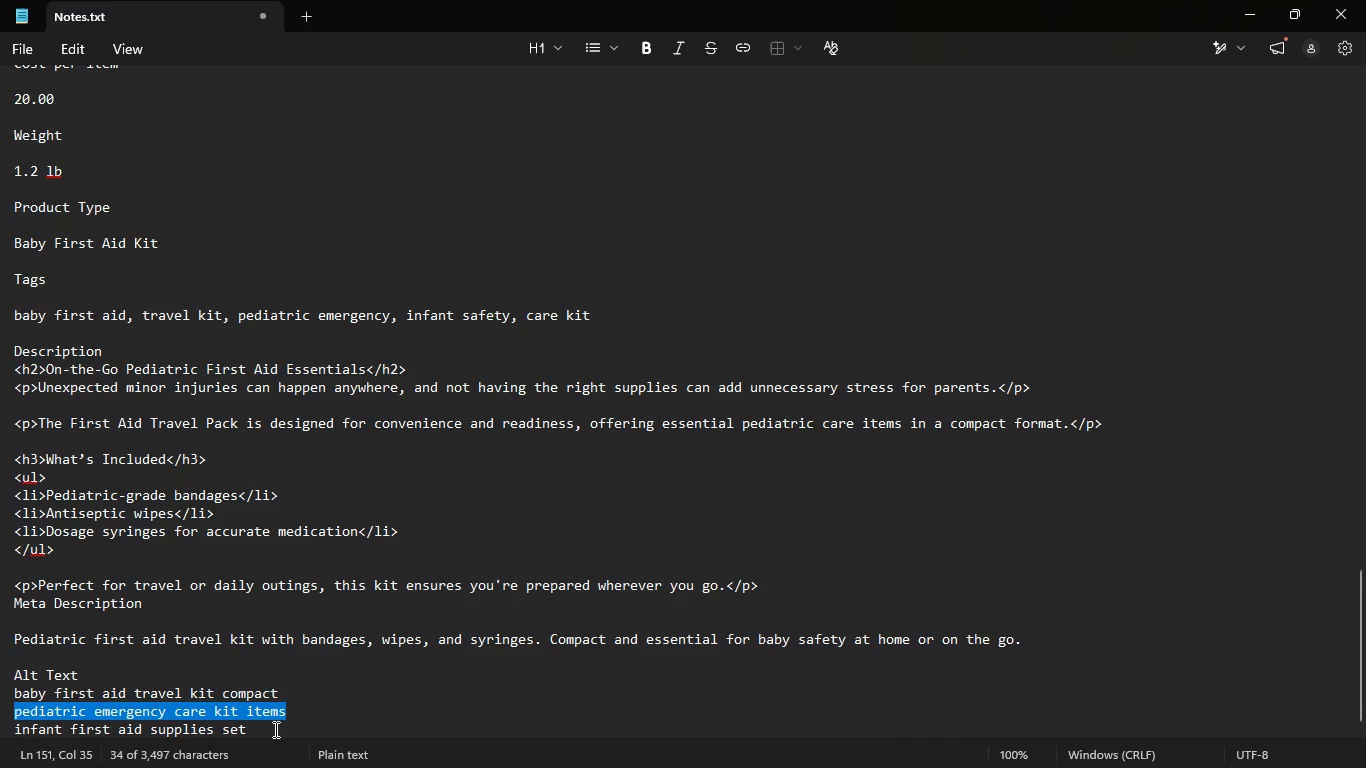 
left_click_drag(start_coordinate=[273, 729], to_coordinate=[0, 733])
 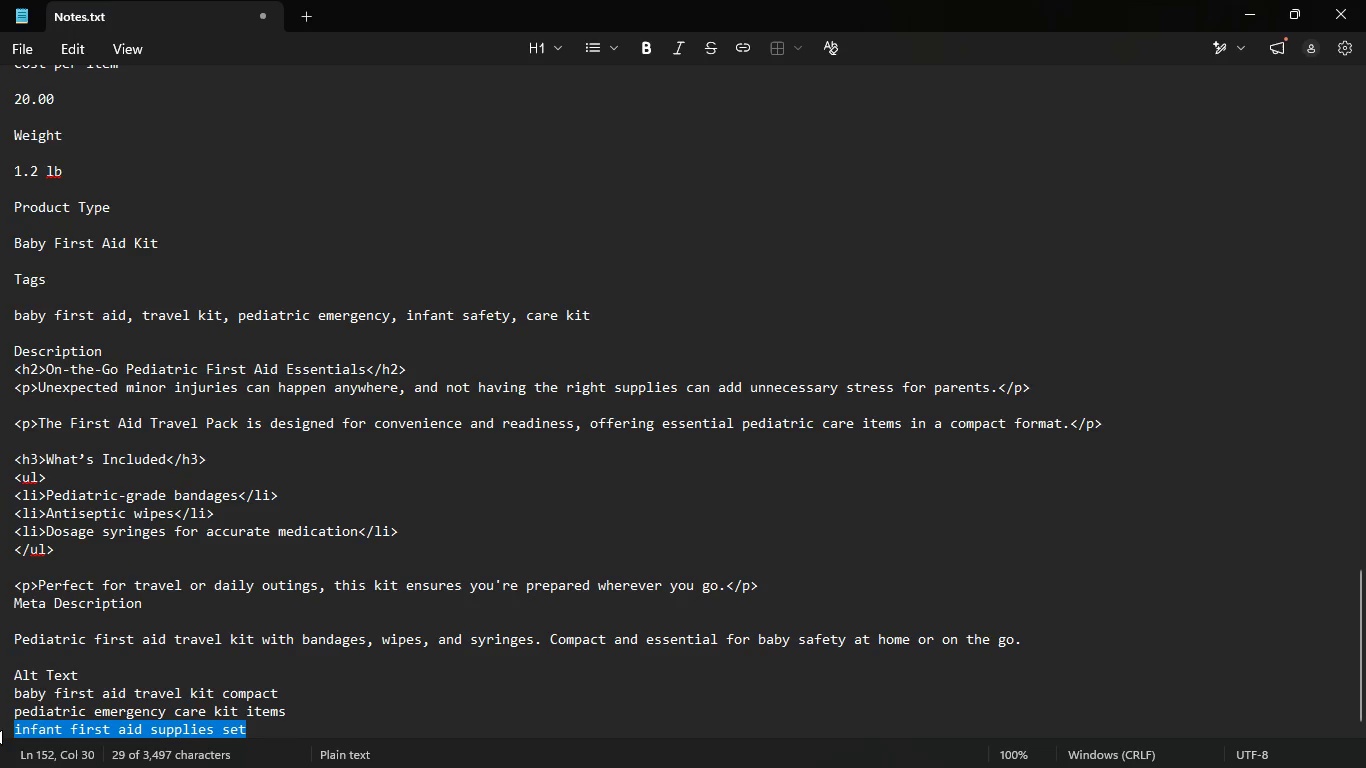 
key(Control+C)
 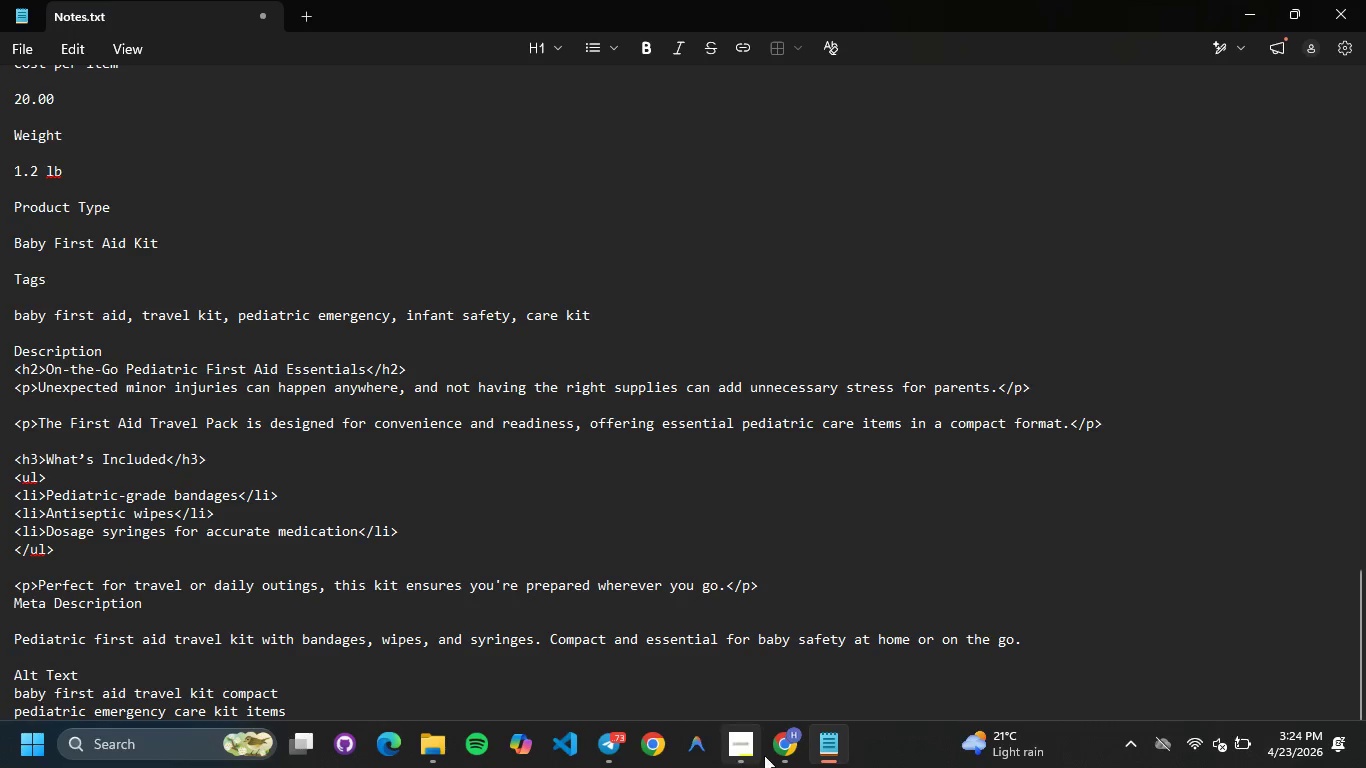 
left_click([786, 753])
 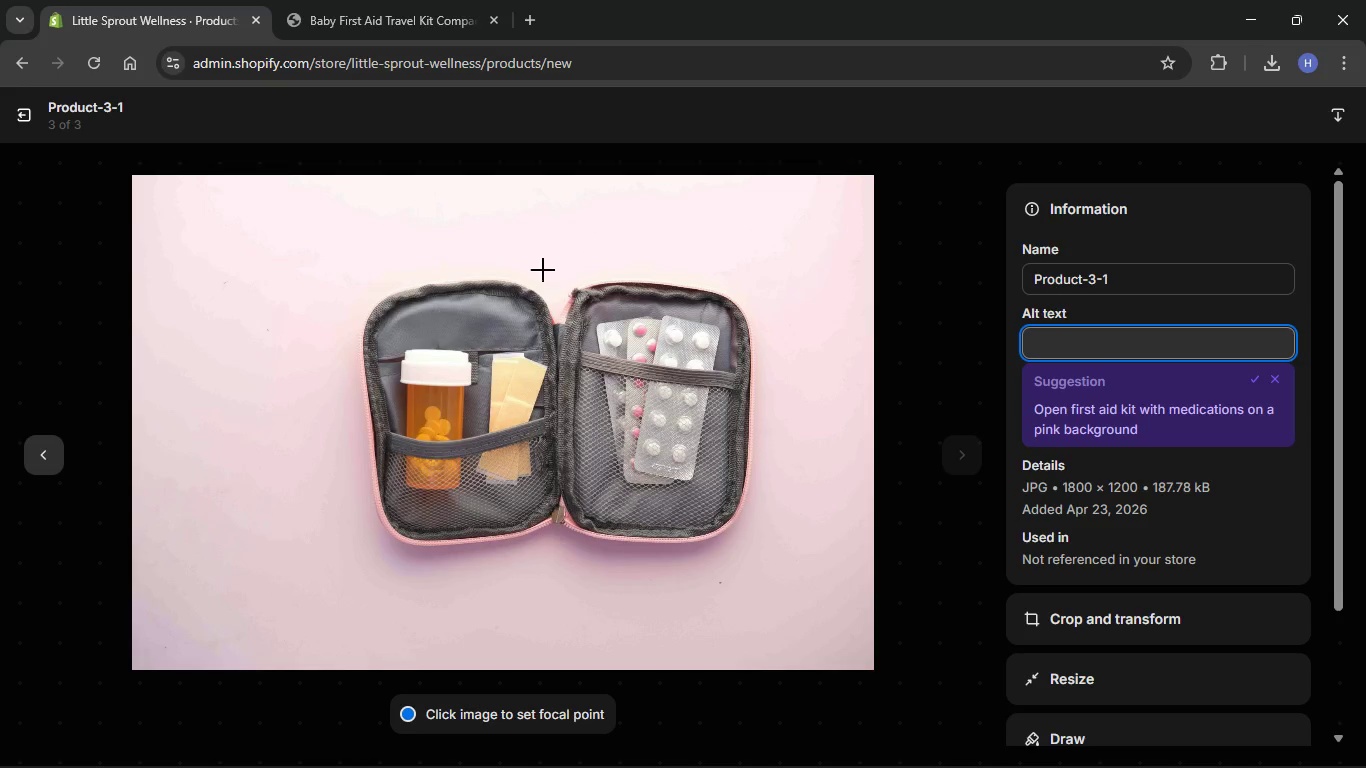 
left_click([526, 252])
 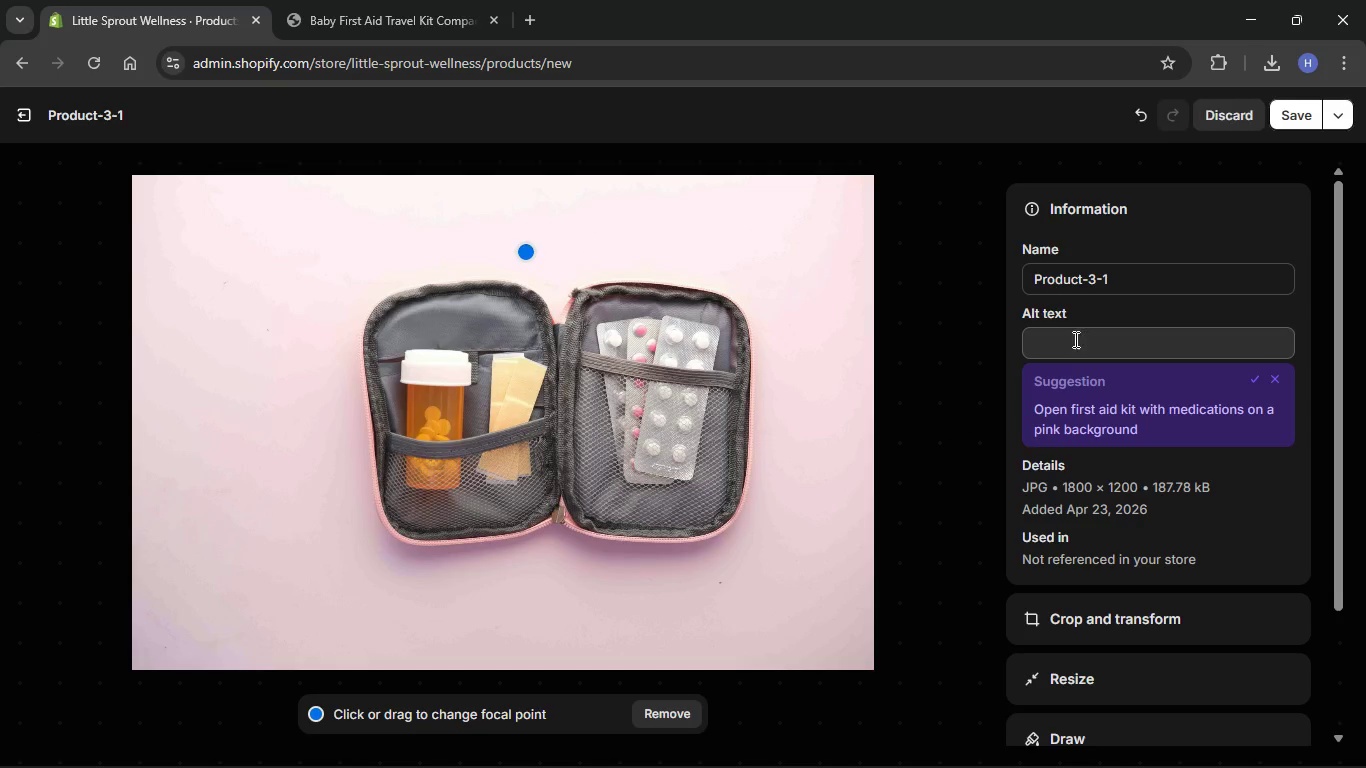 
left_click([1074, 339])
 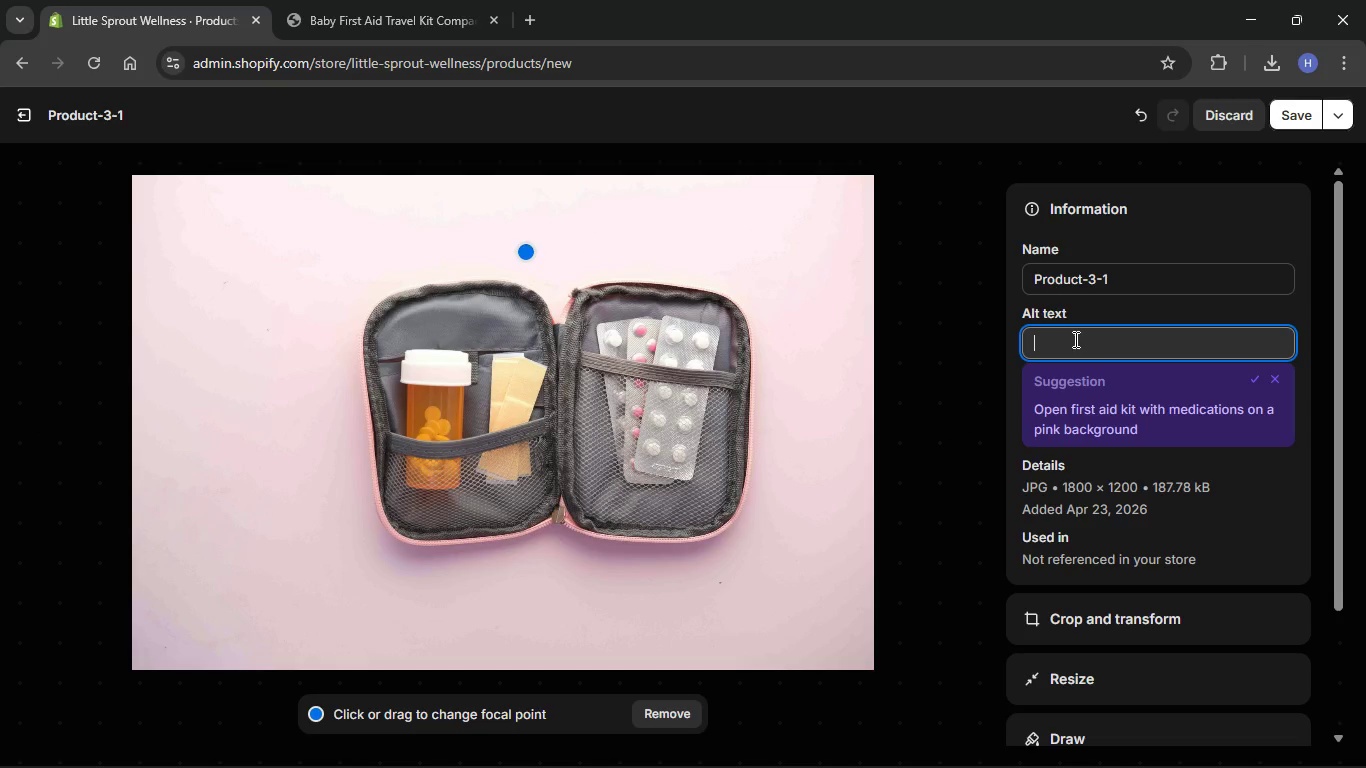 
hold_key(key=ControlLeft, duration=0.72)
 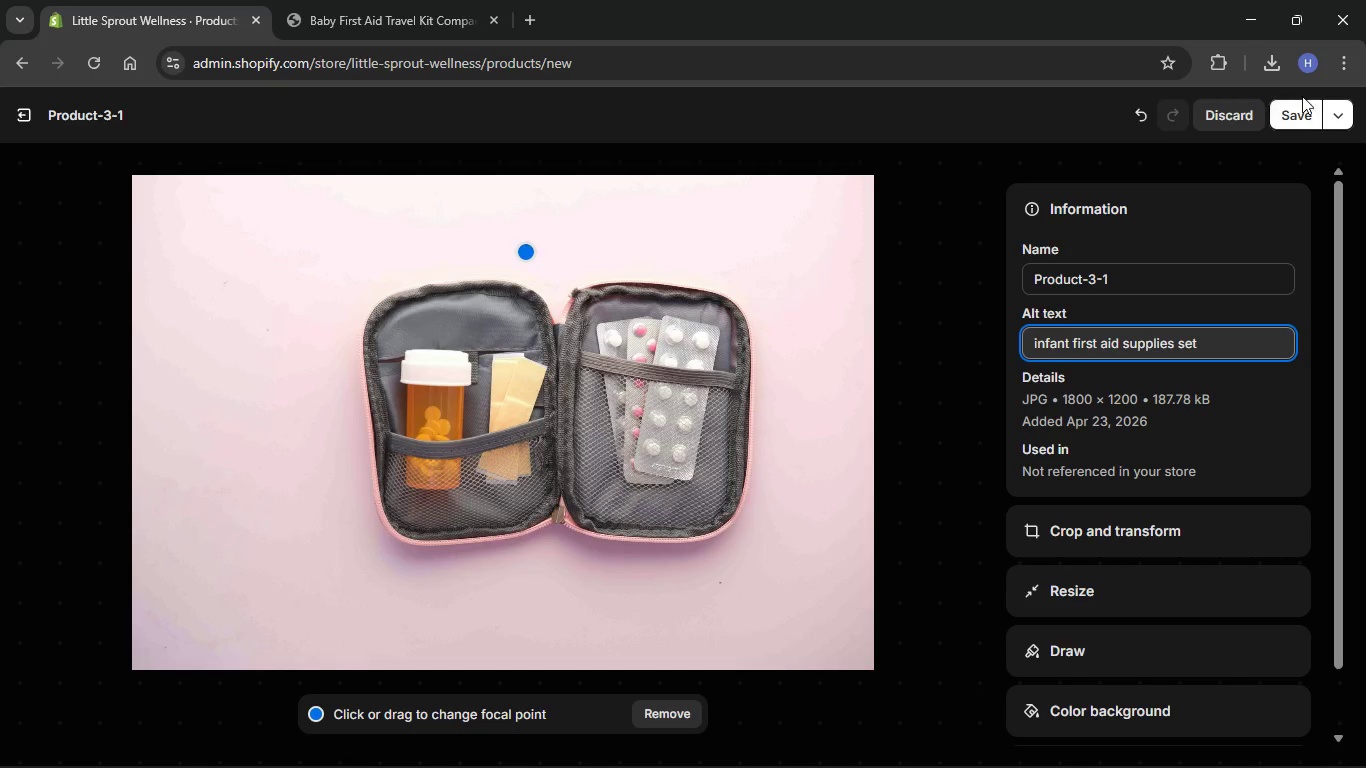 
key(V)
 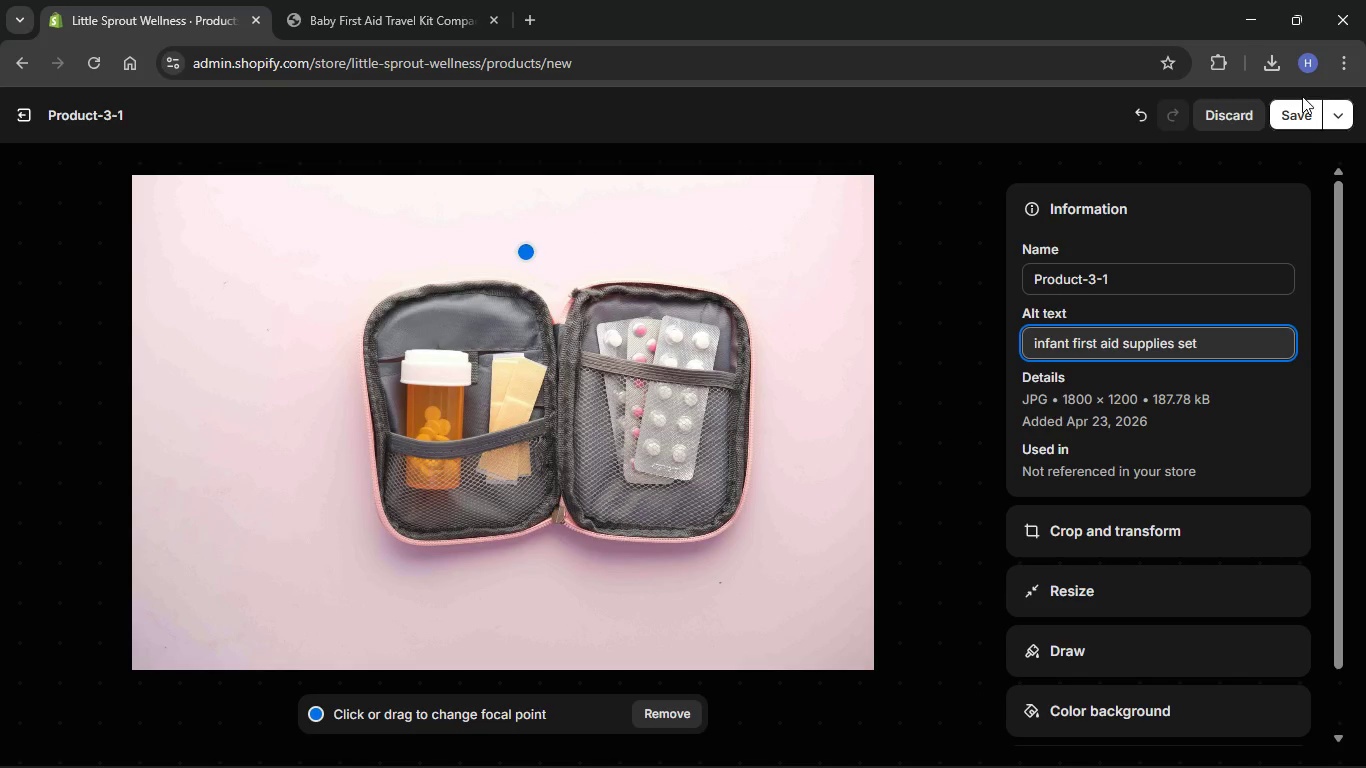 
left_click([1300, 110])
 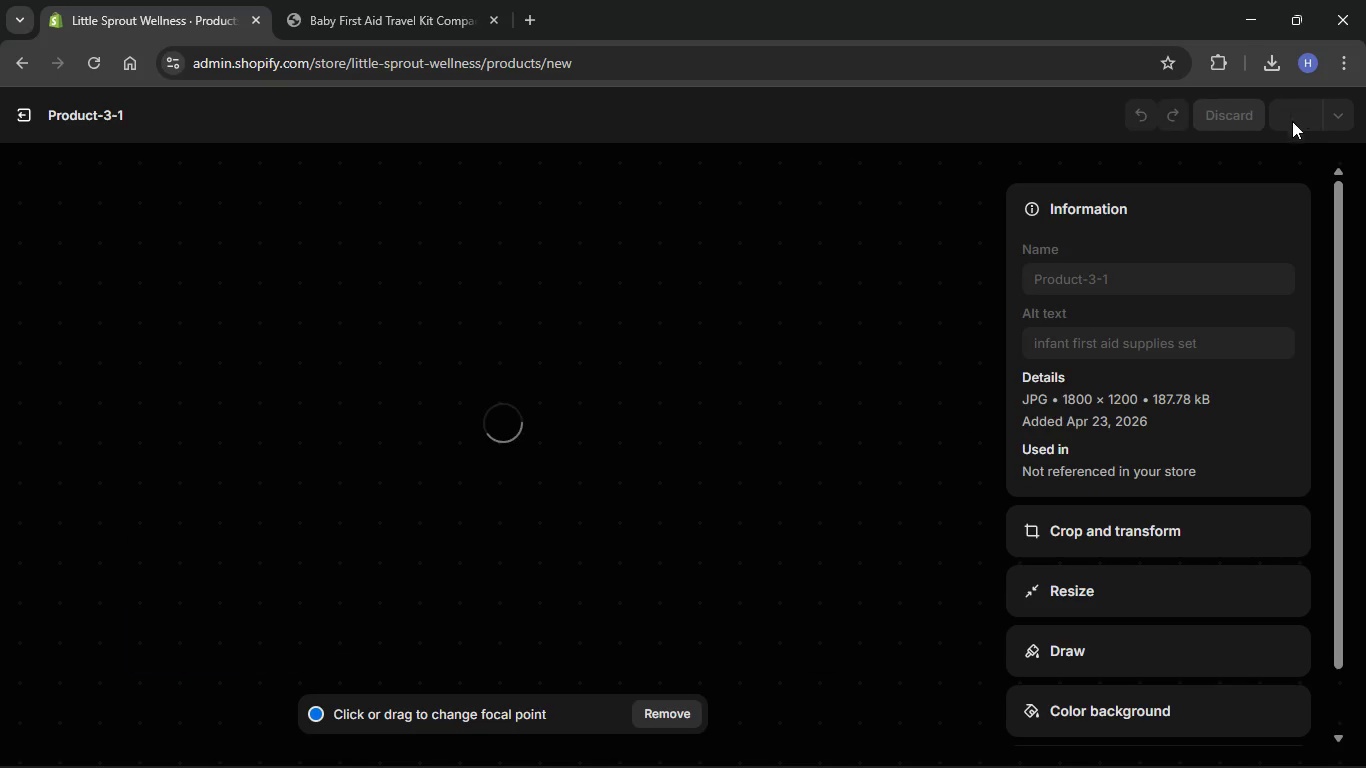 
mouse_move([1260, 138])
 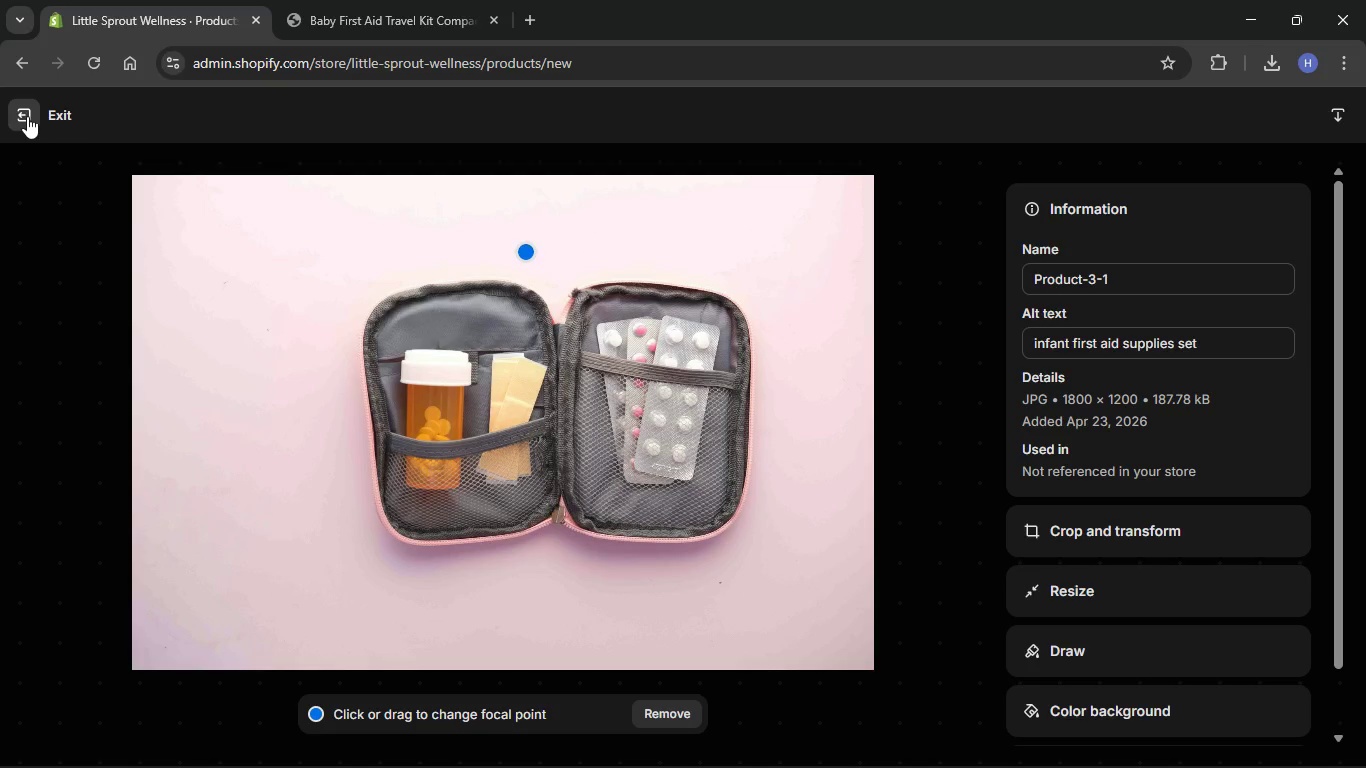 
left_click([27, 116])
 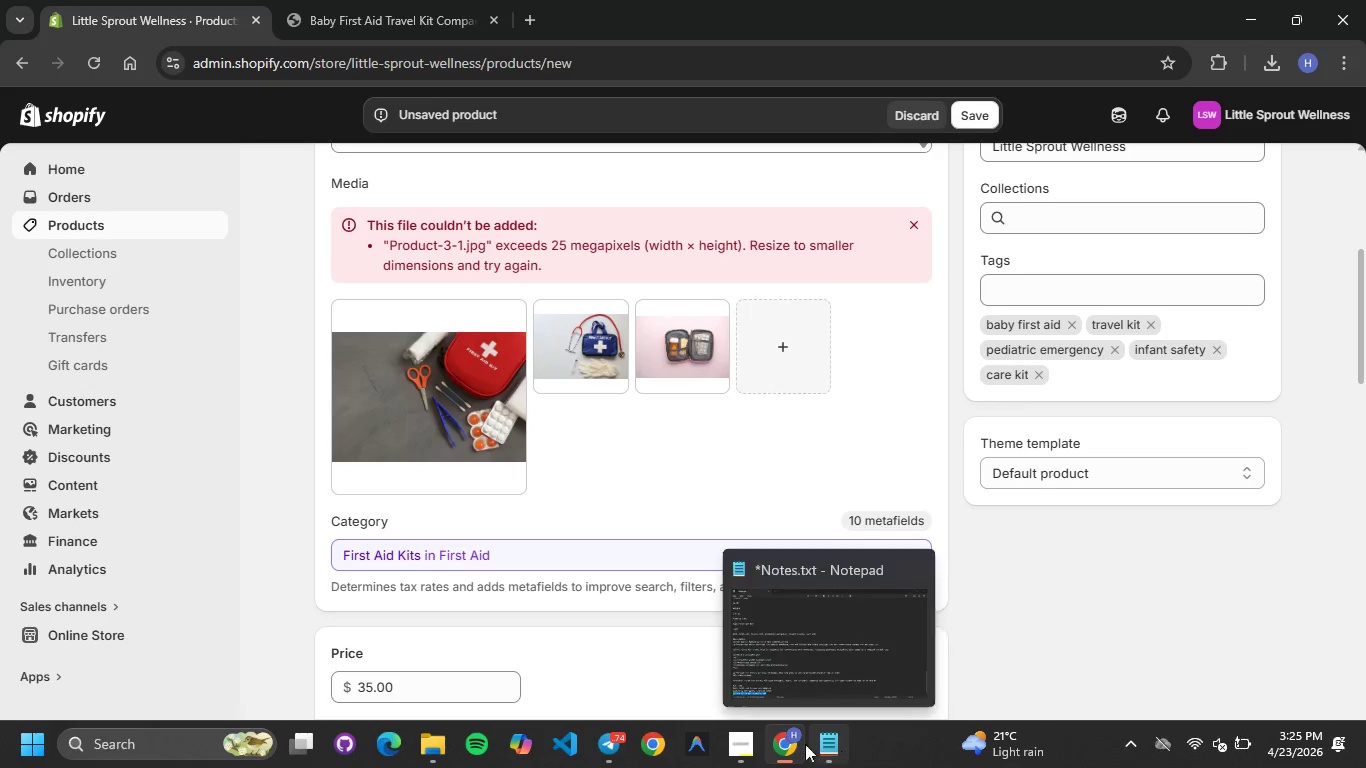 
left_click([745, 739])